 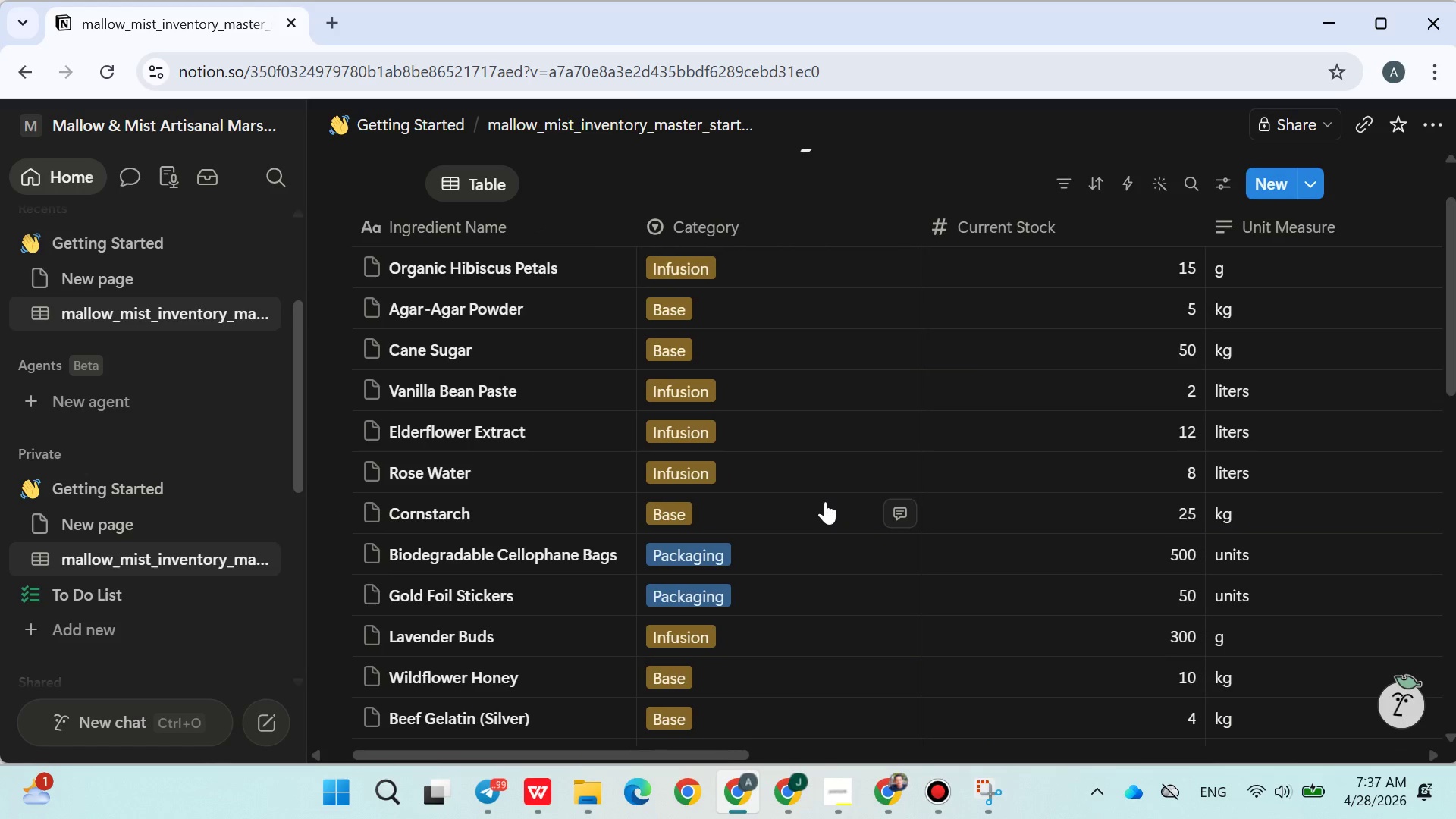 
left_click([1115, 291])
 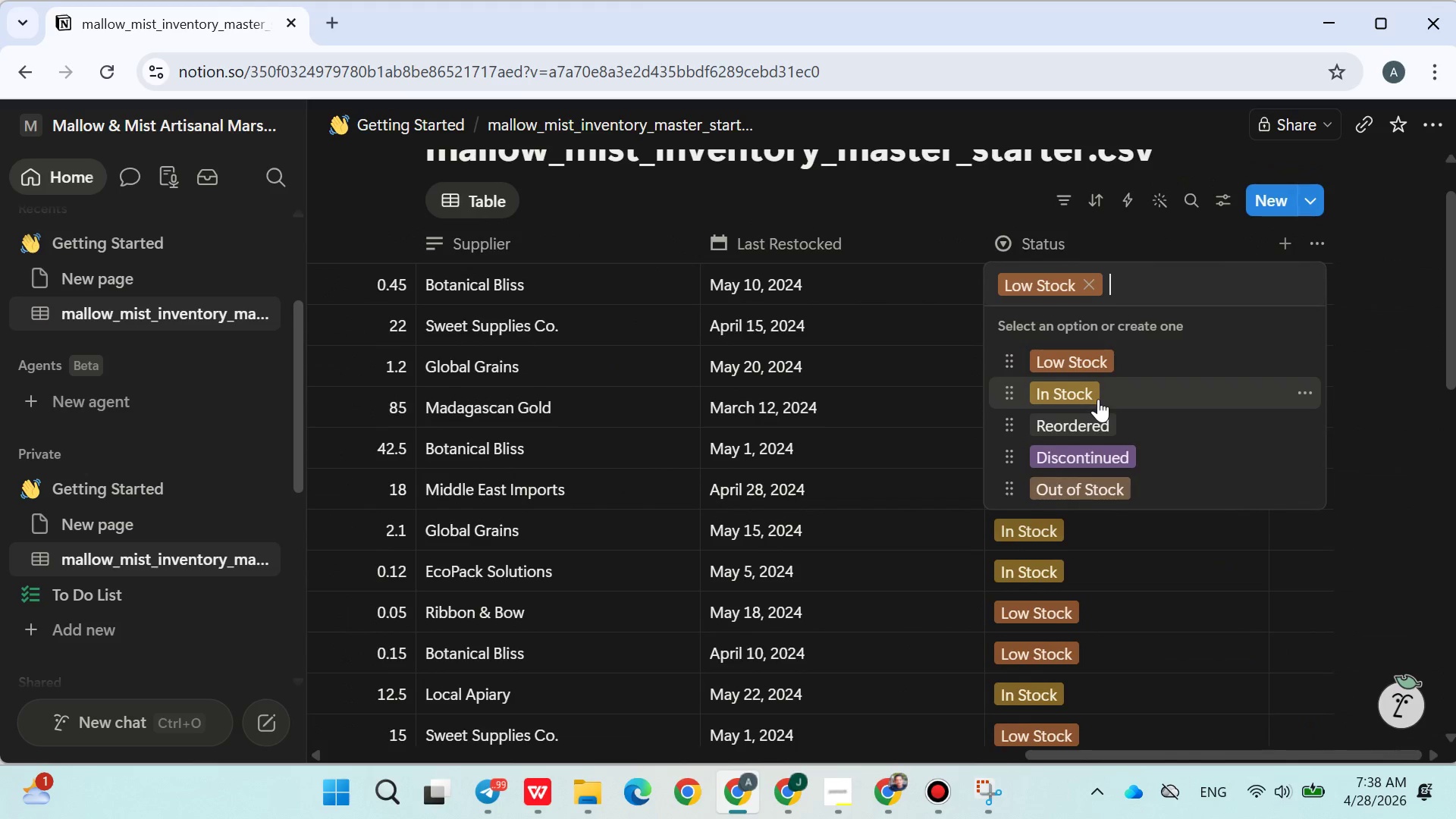 
left_click([924, 431])
 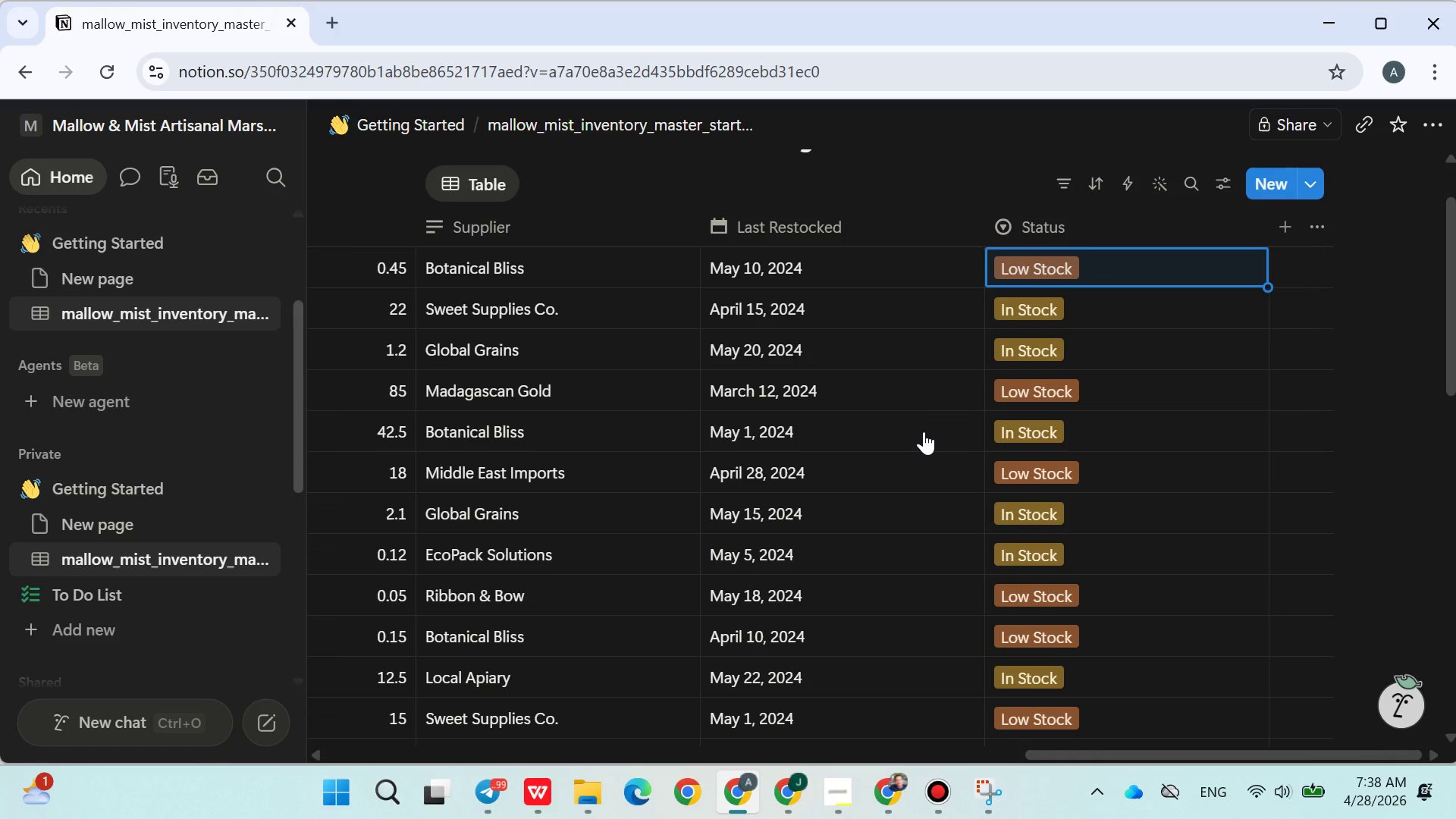 
wait(8.05)
 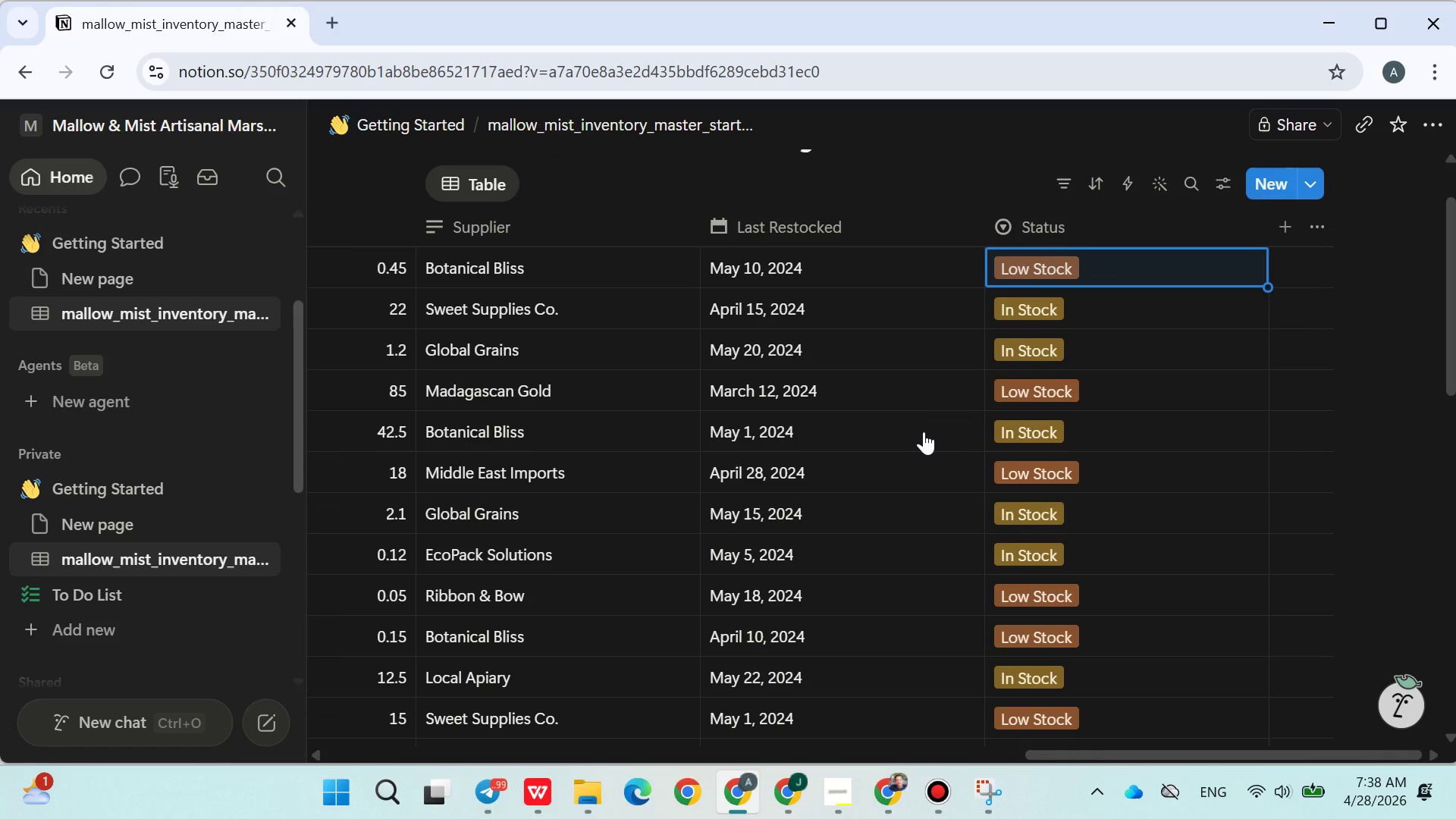 
right_click([846, 449])
 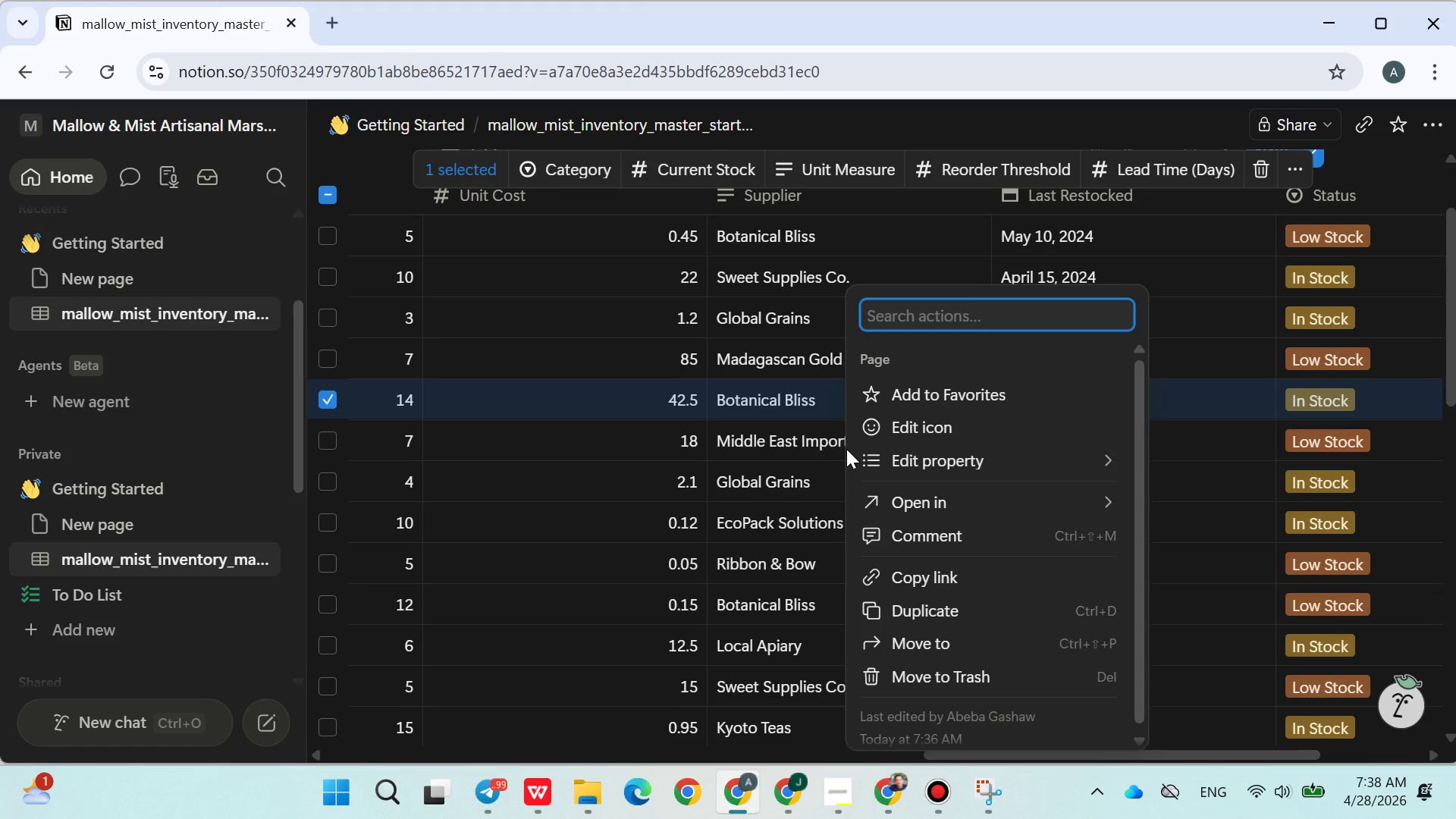 
wait(5.39)
 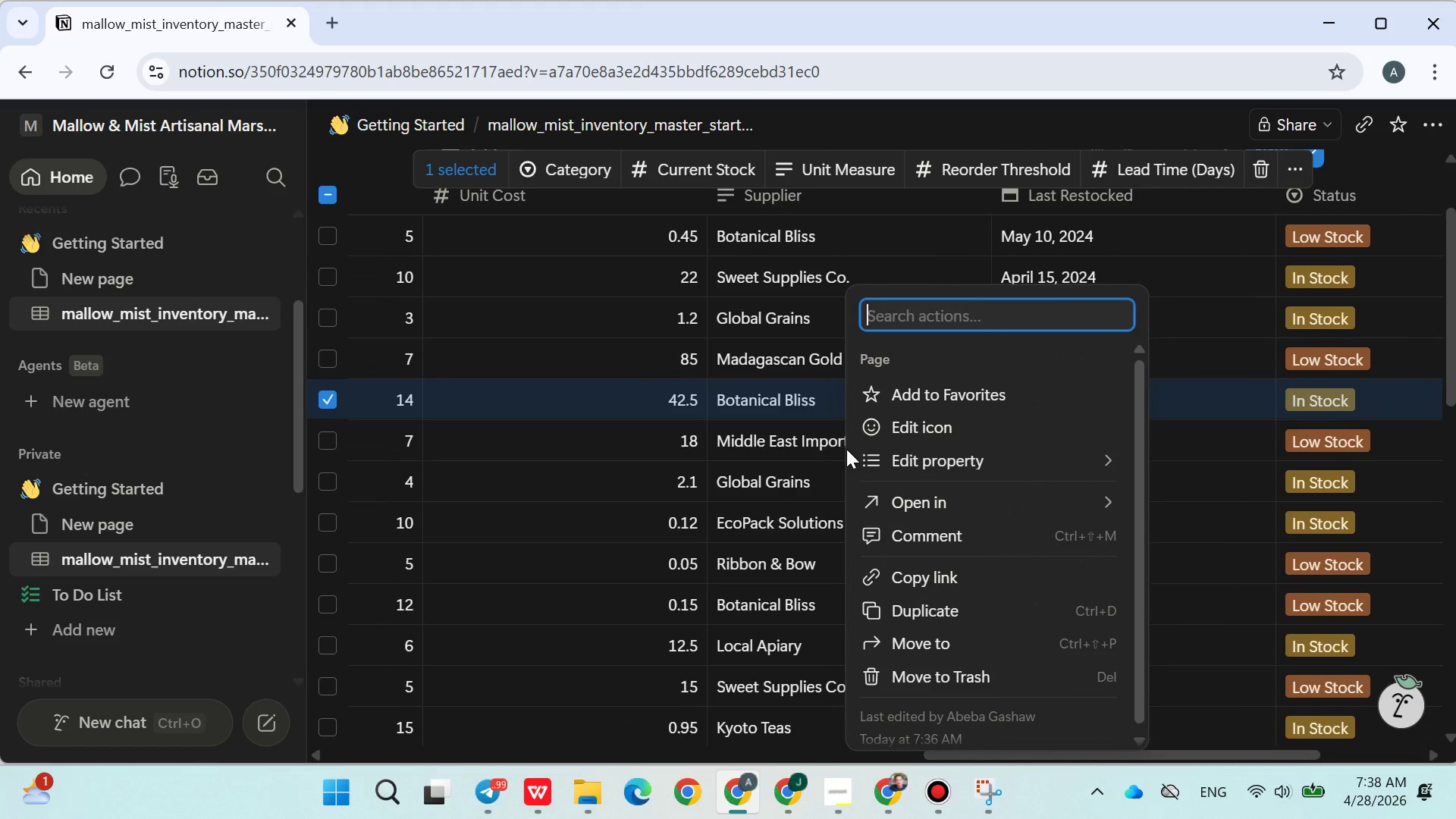 
left_click([902, 252])
 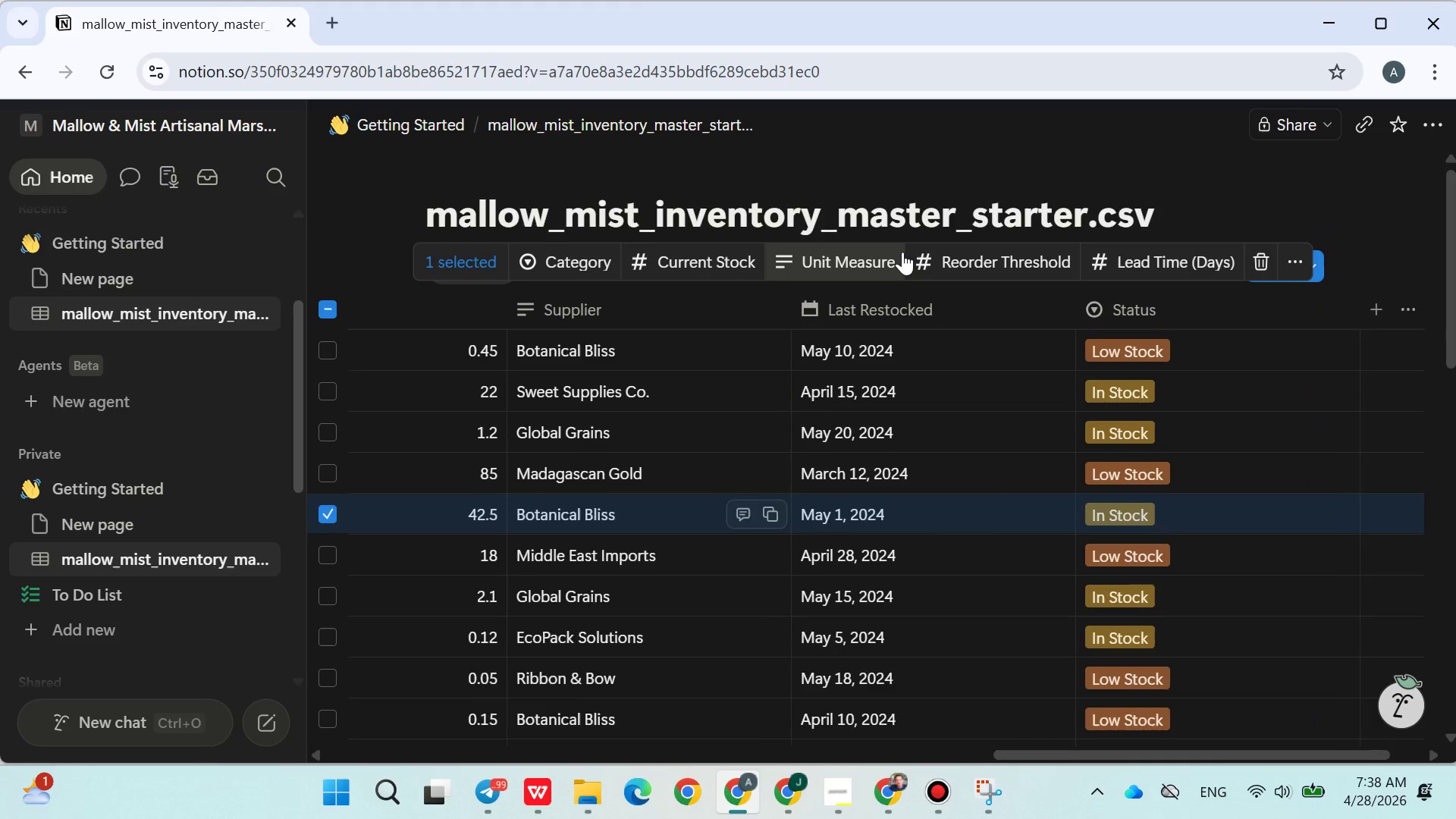 
mouse_move([805, 357])
 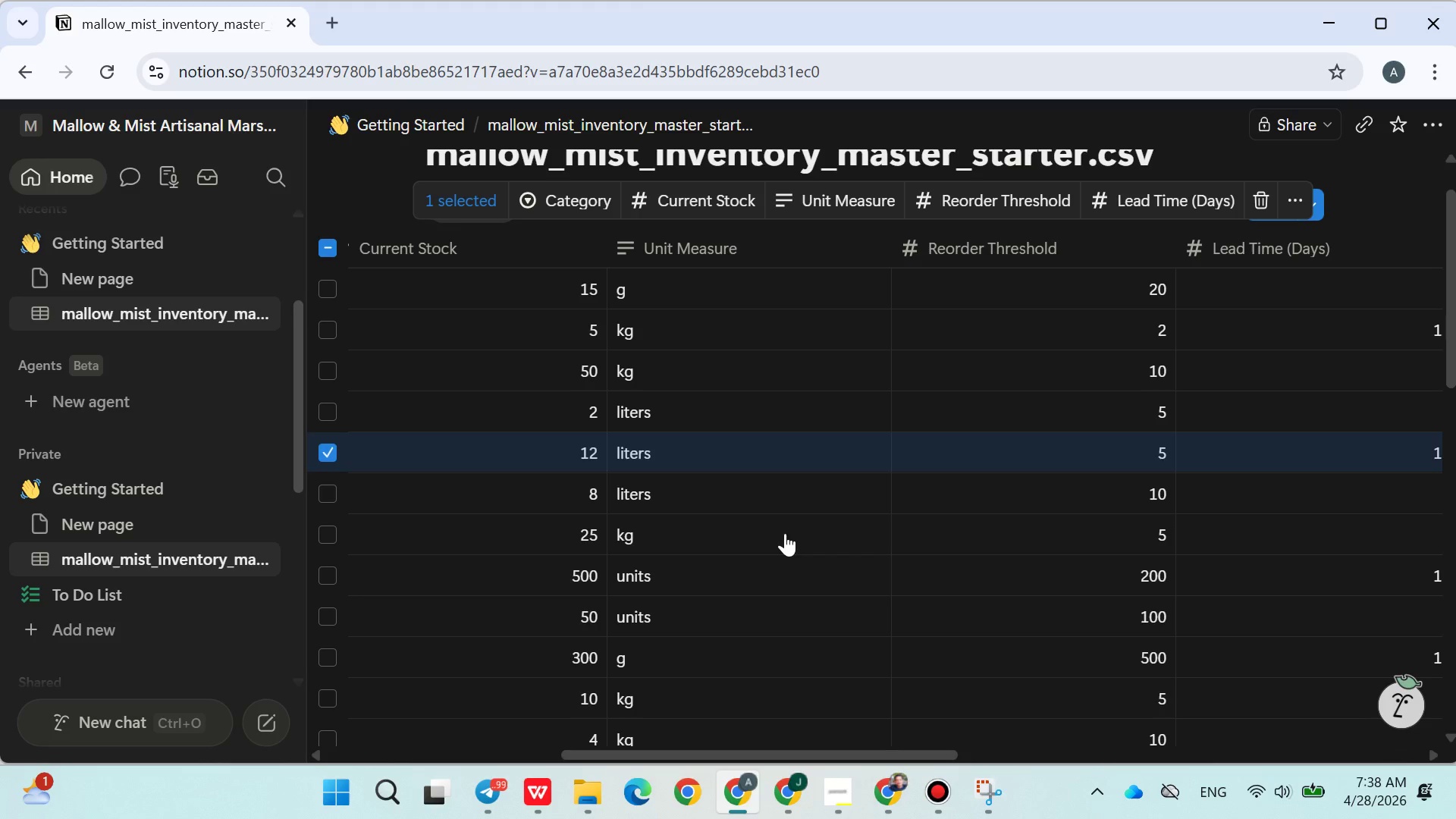 
wait(9.19)
 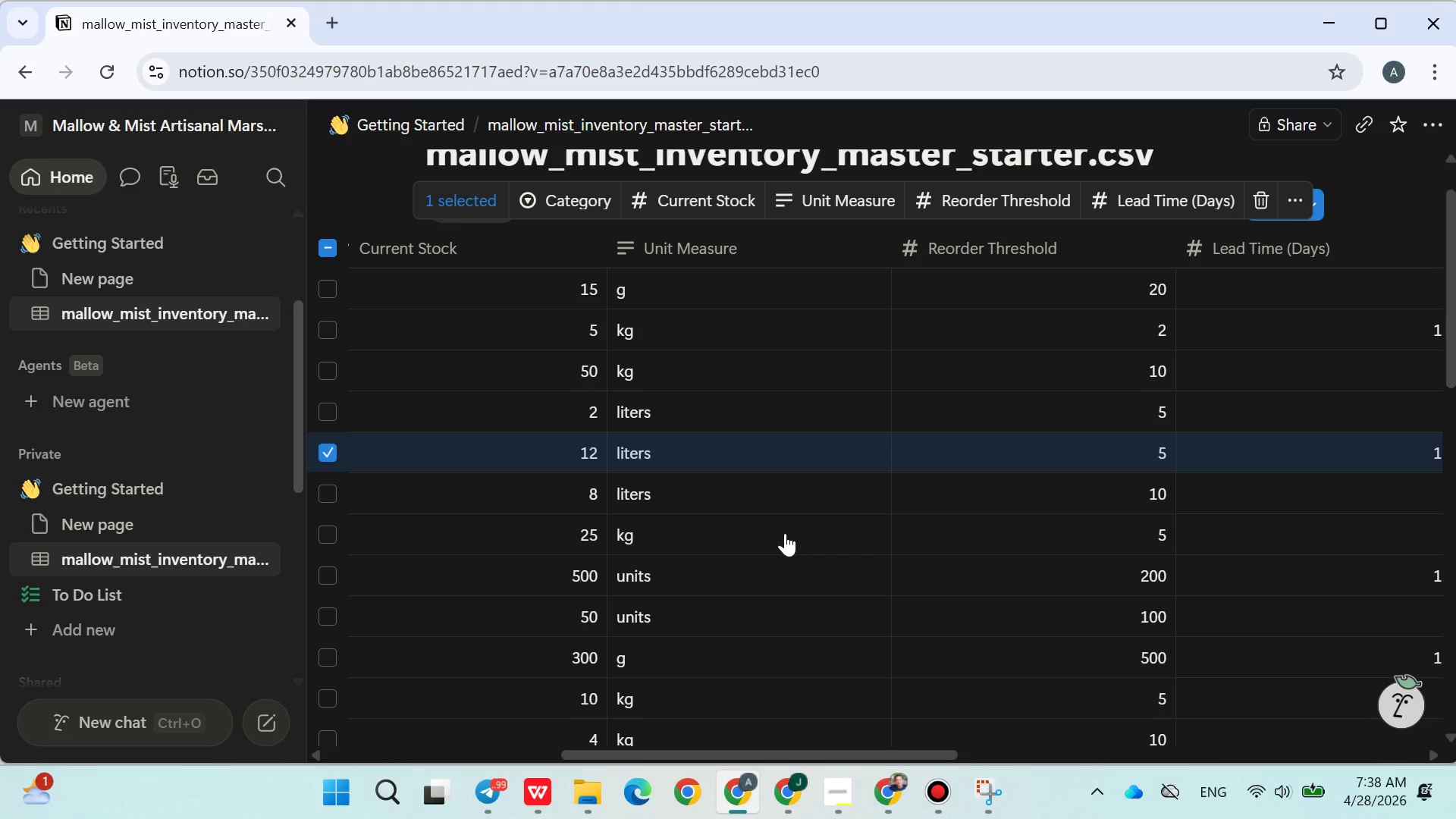 
left_click([409, 240])
 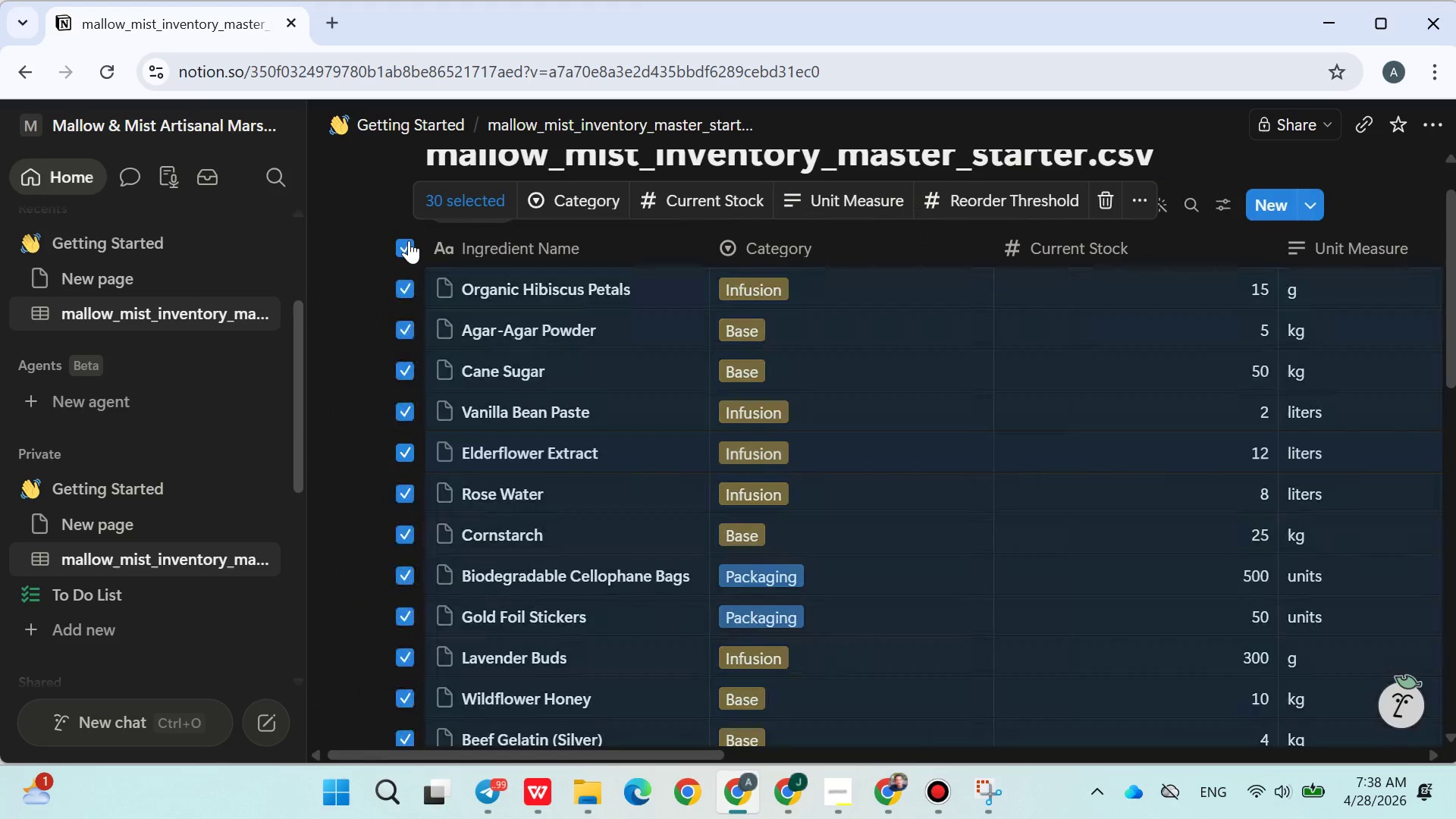 
left_click([409, 240])
 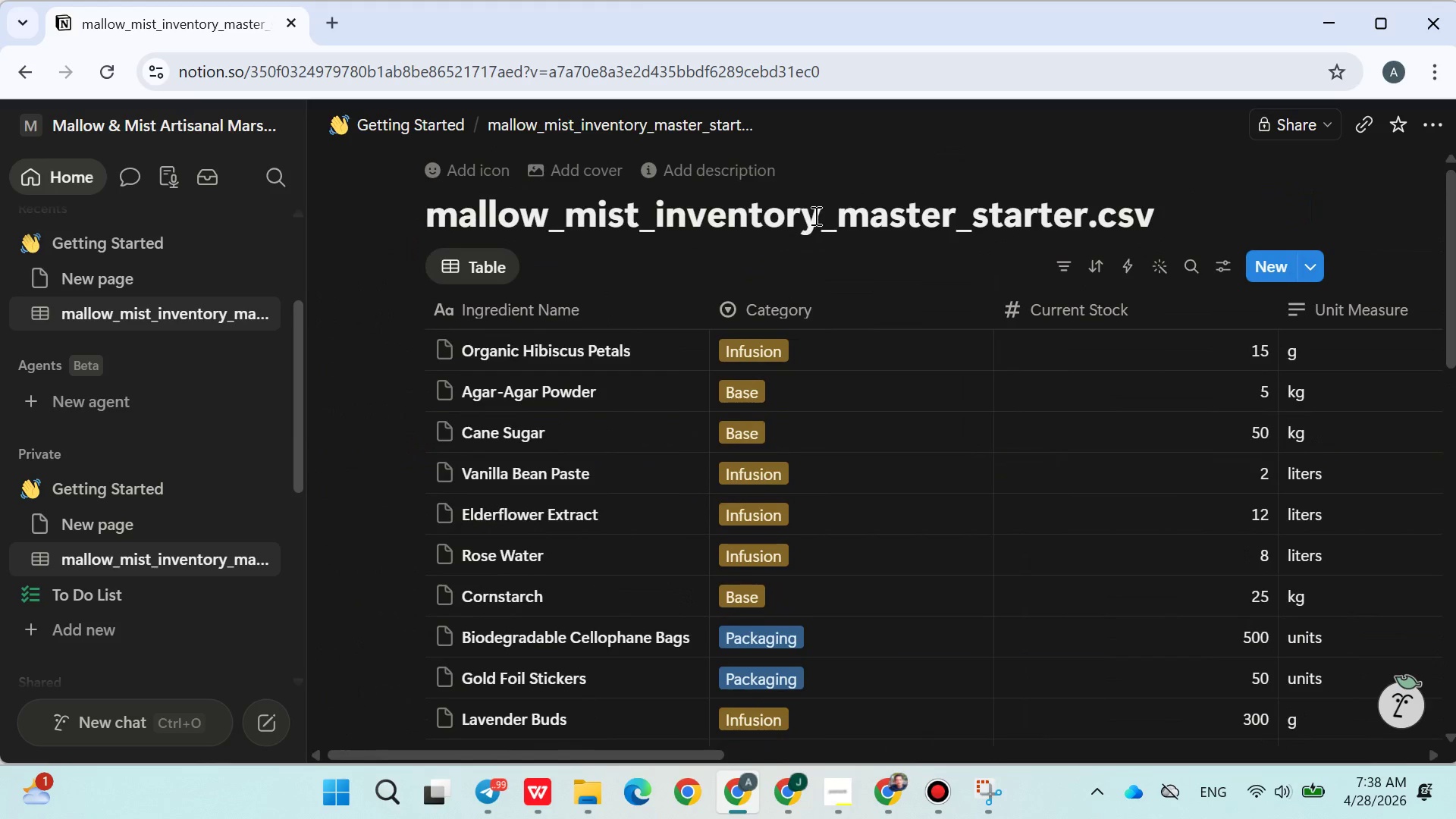 
double_click([814, 218])
 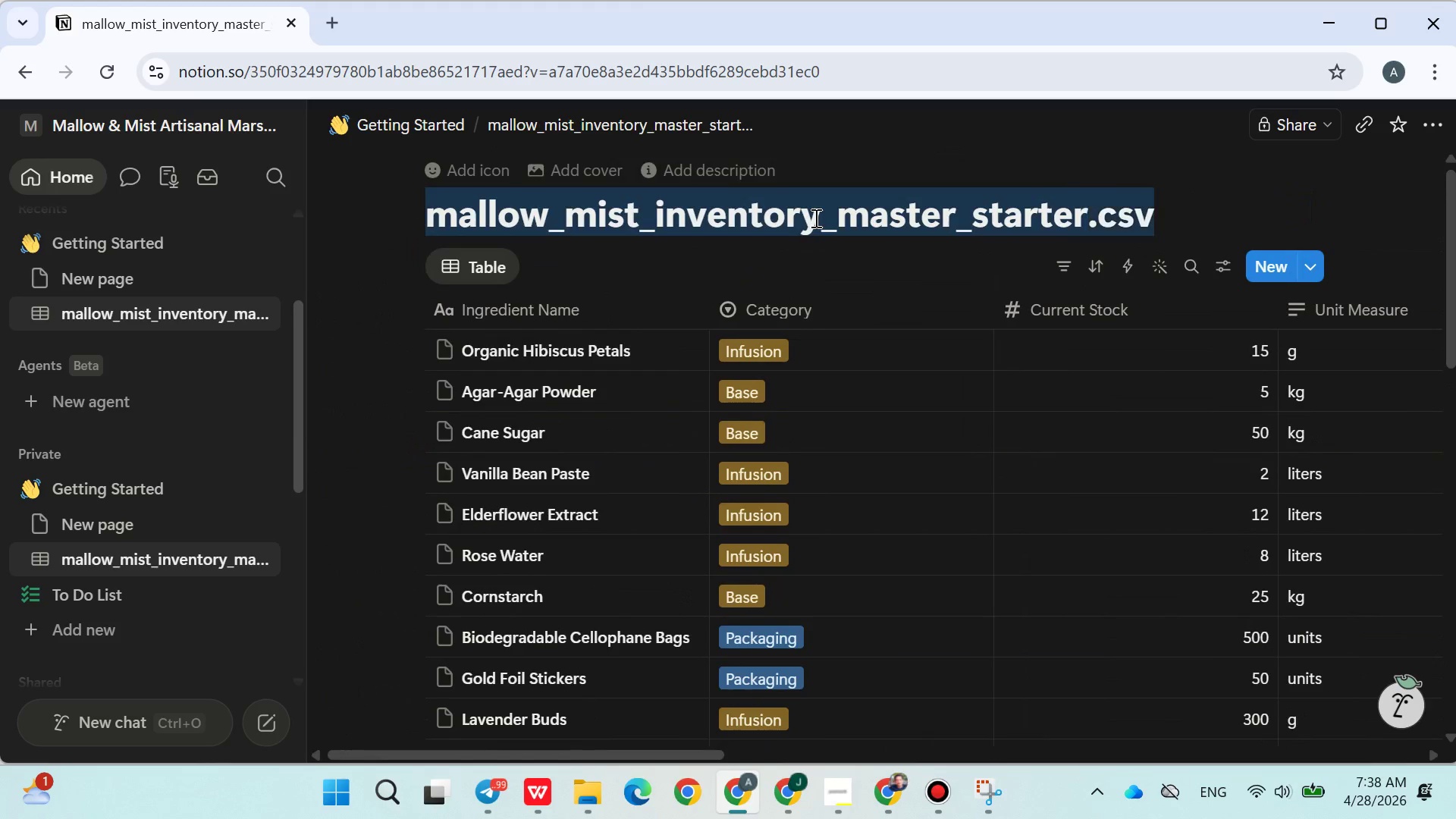 
triple_click([814, 218])
 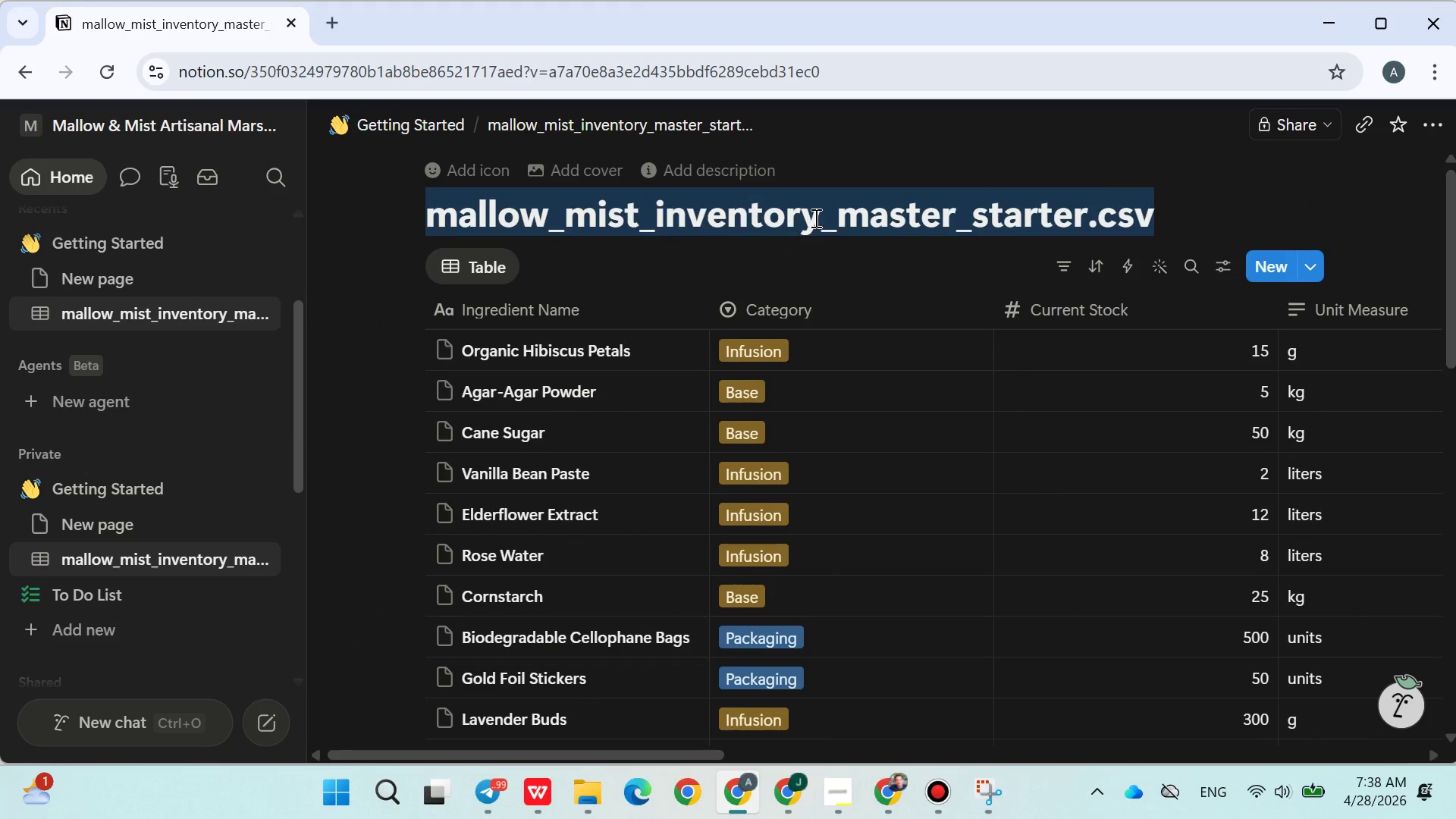 
type(Ingridents)
 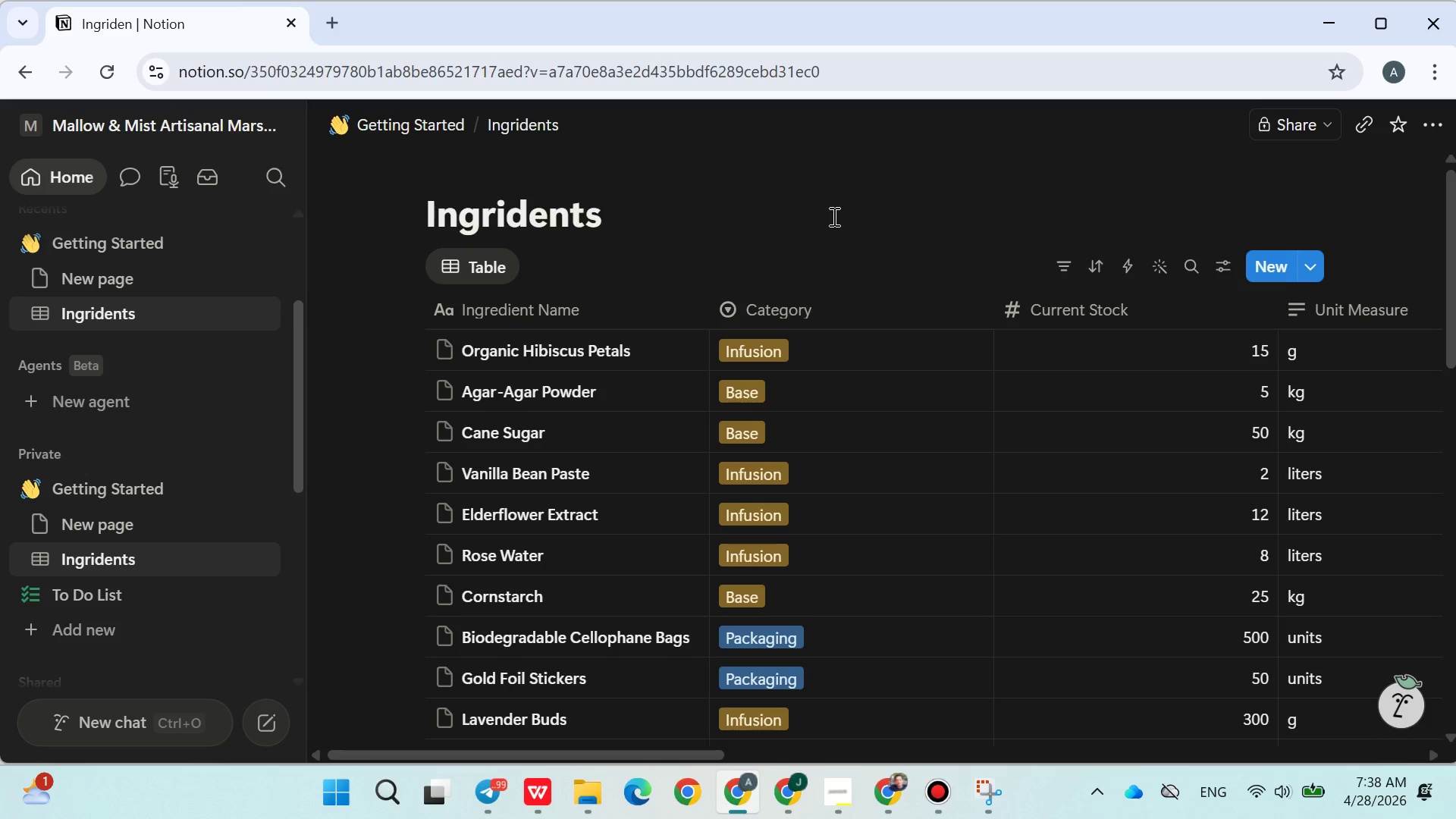 
left_click([839, 219])
 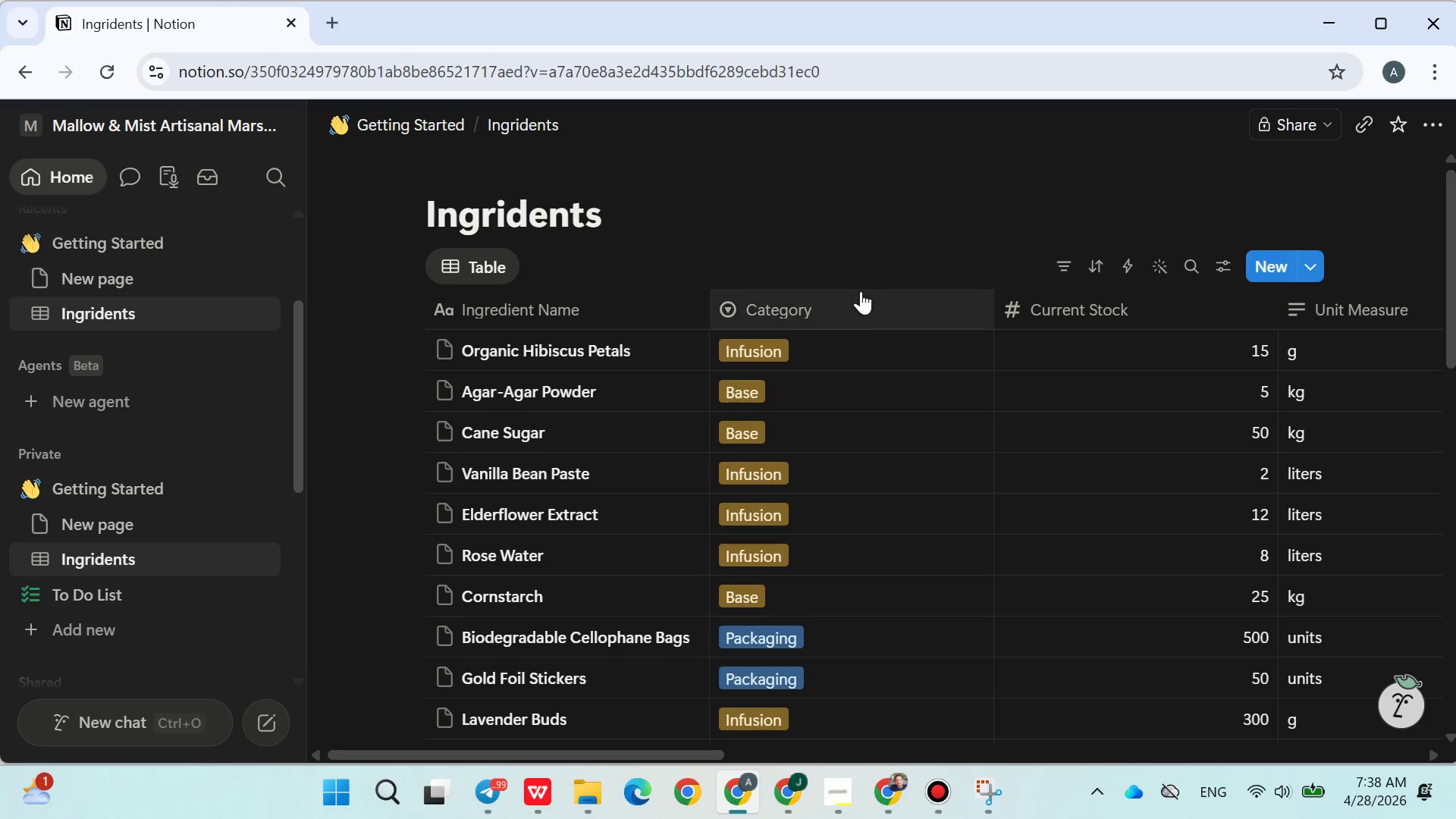 
mouse_move([700, 255])
 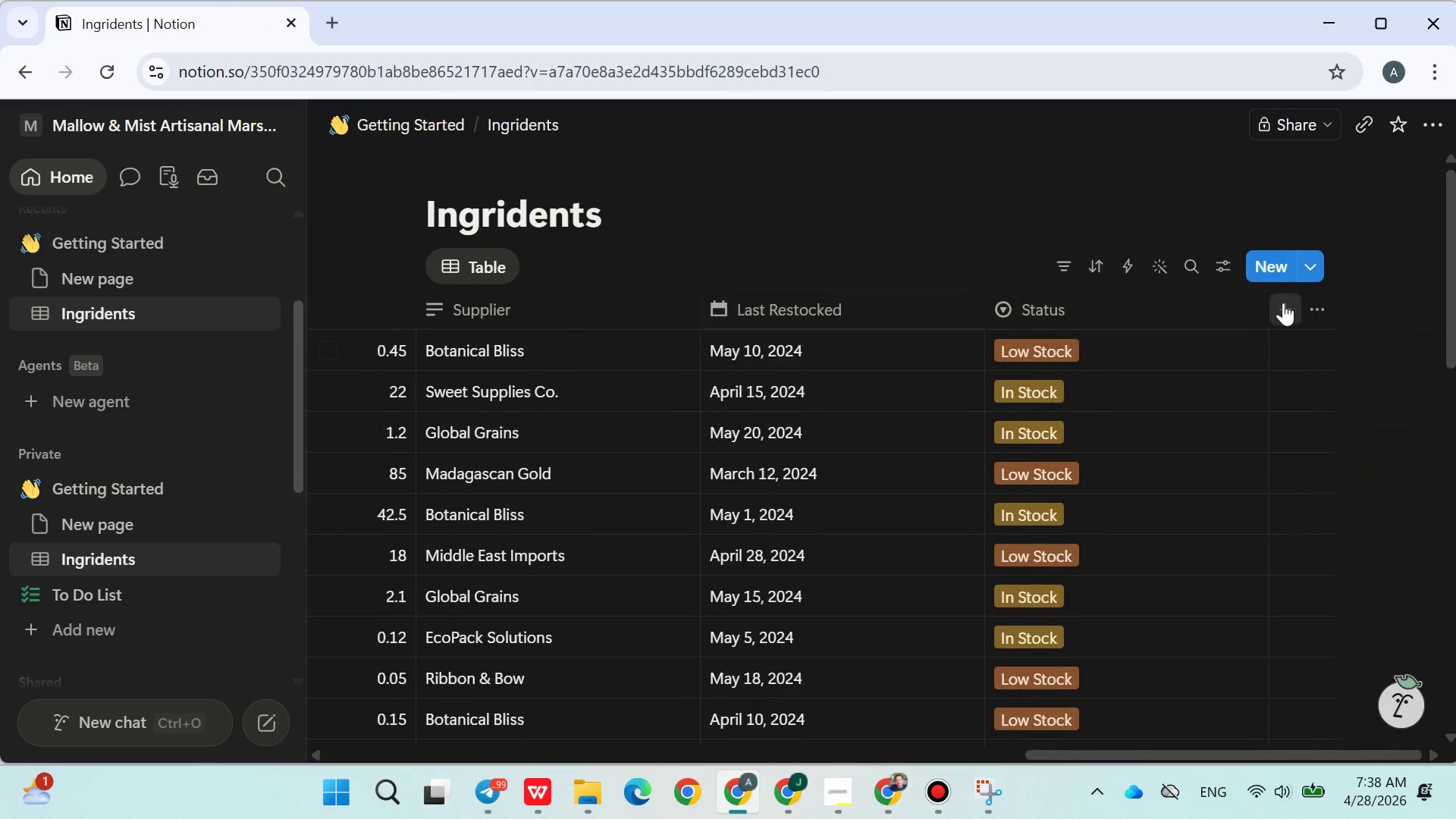 
left_click([1284, 303])
 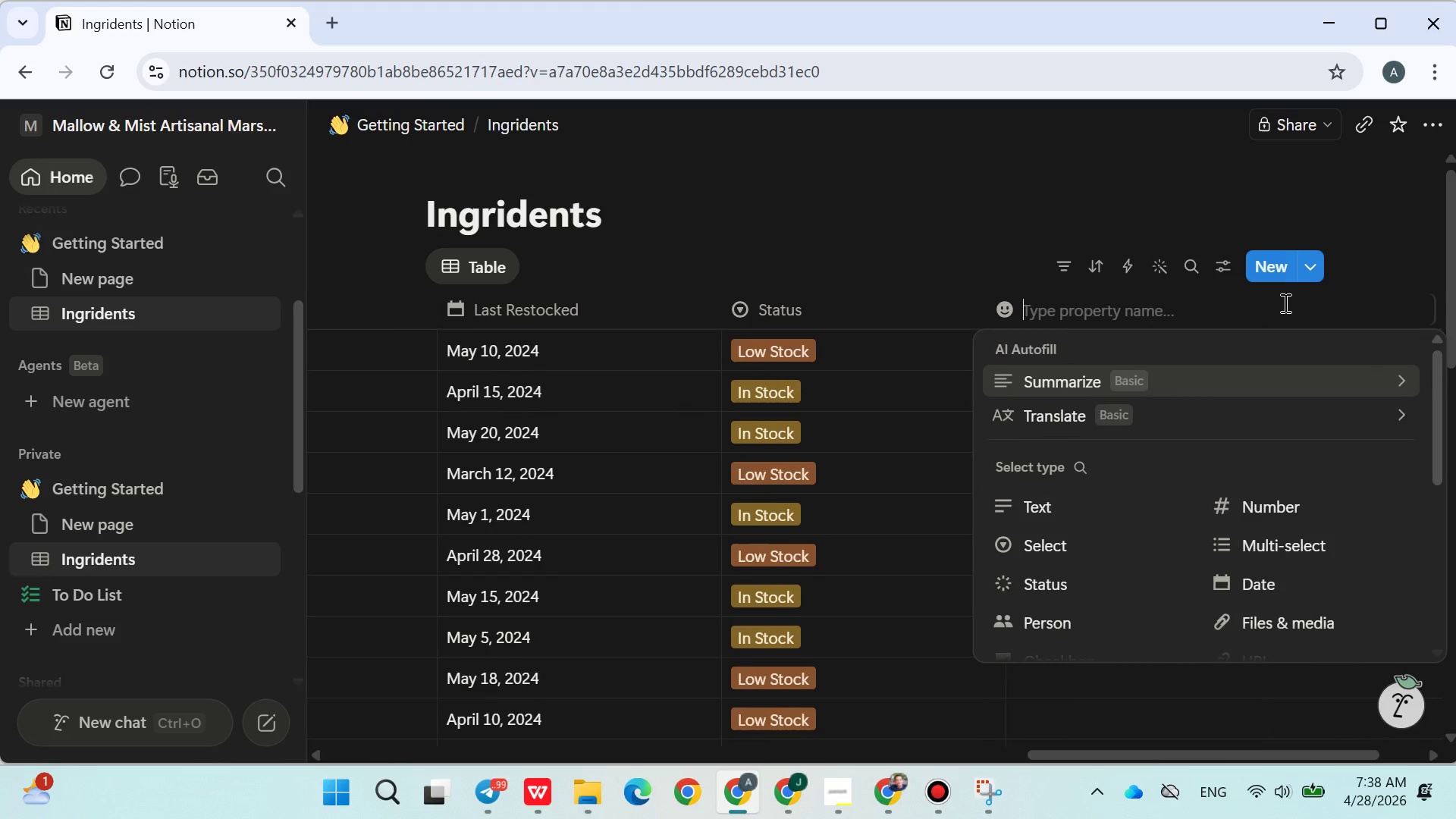 
wait(10.44)
 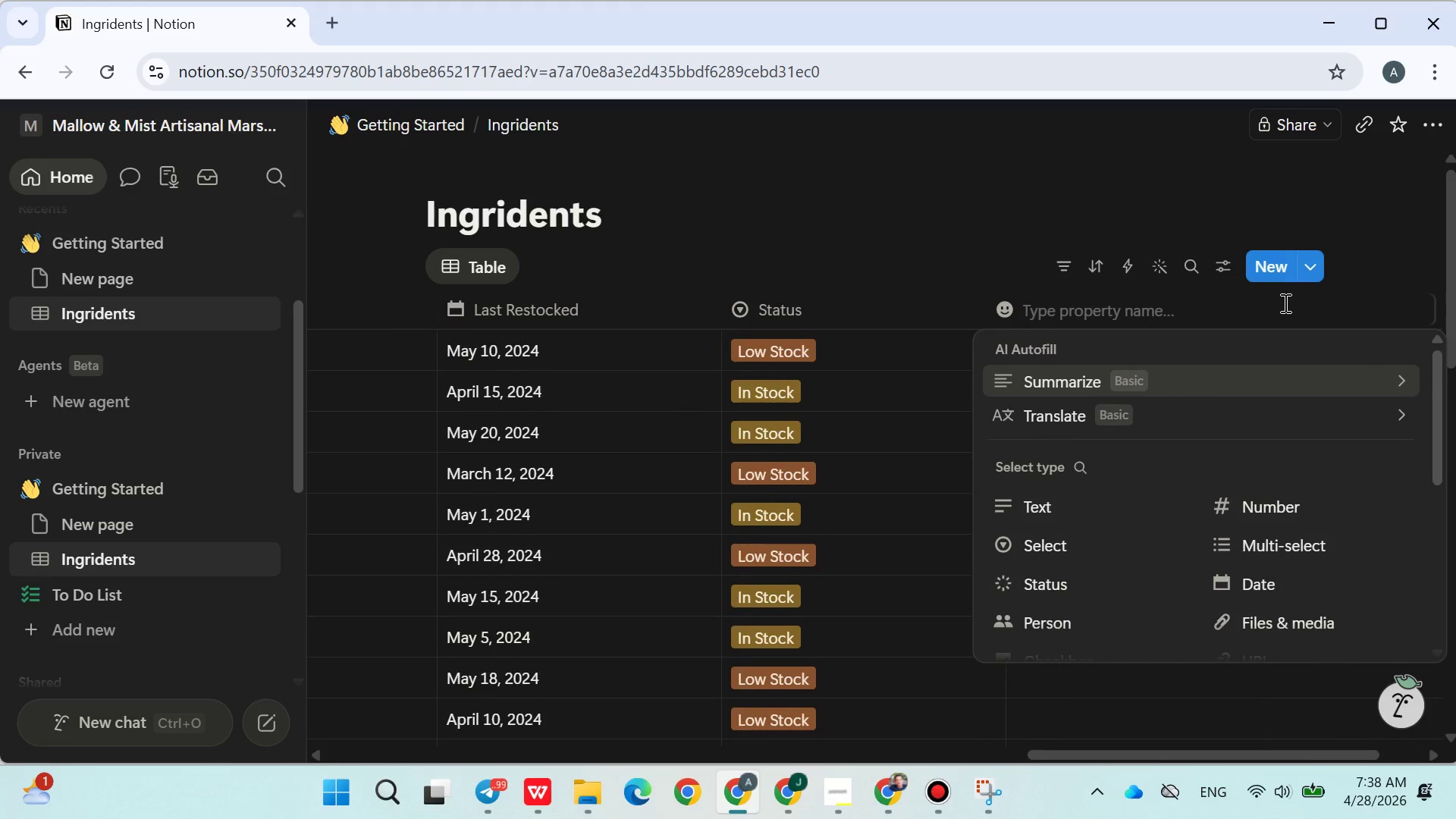 
type(Order Alert)
 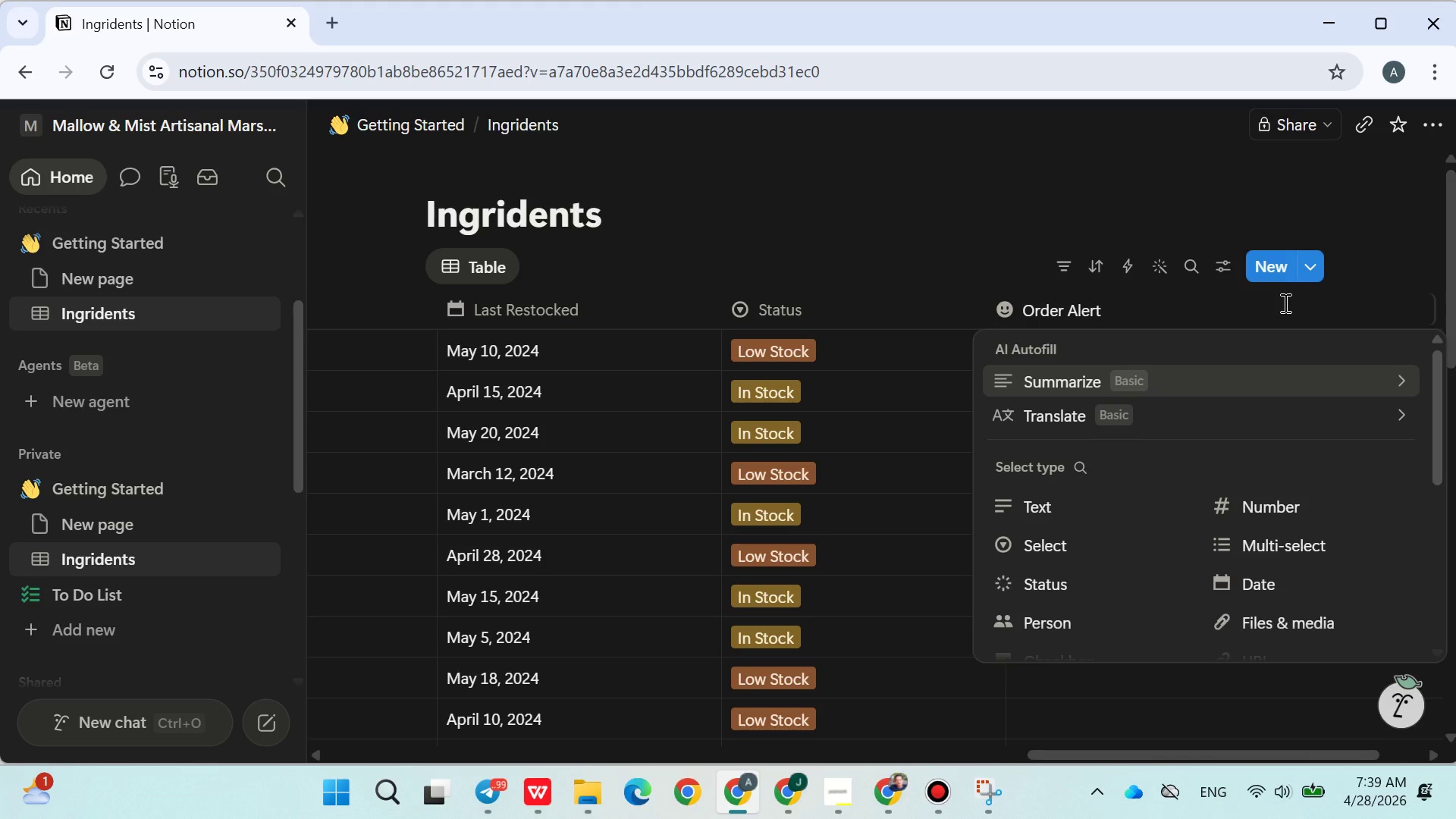 
left_click([1060, 563])
 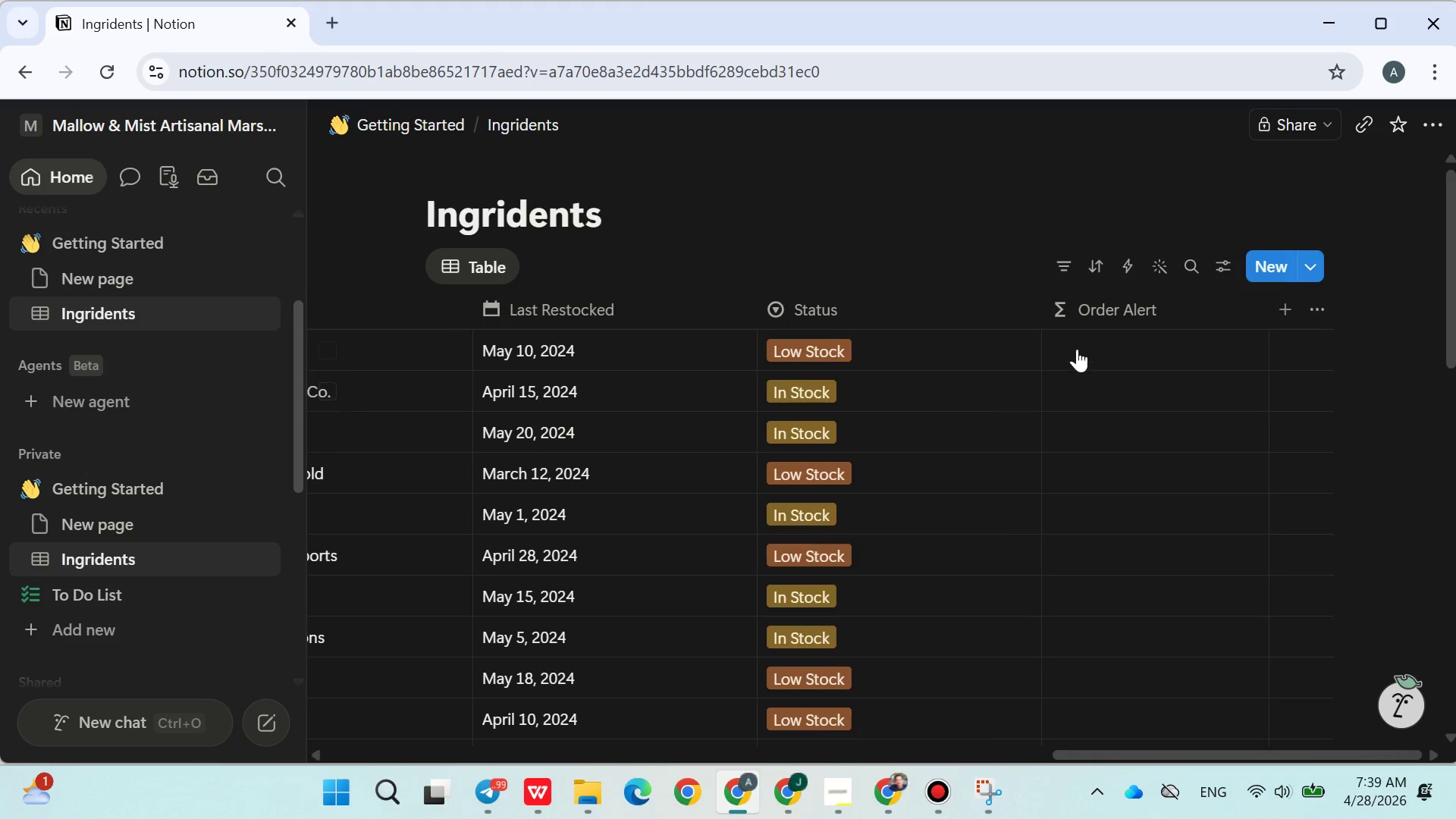 
left_click([1081, 346])
 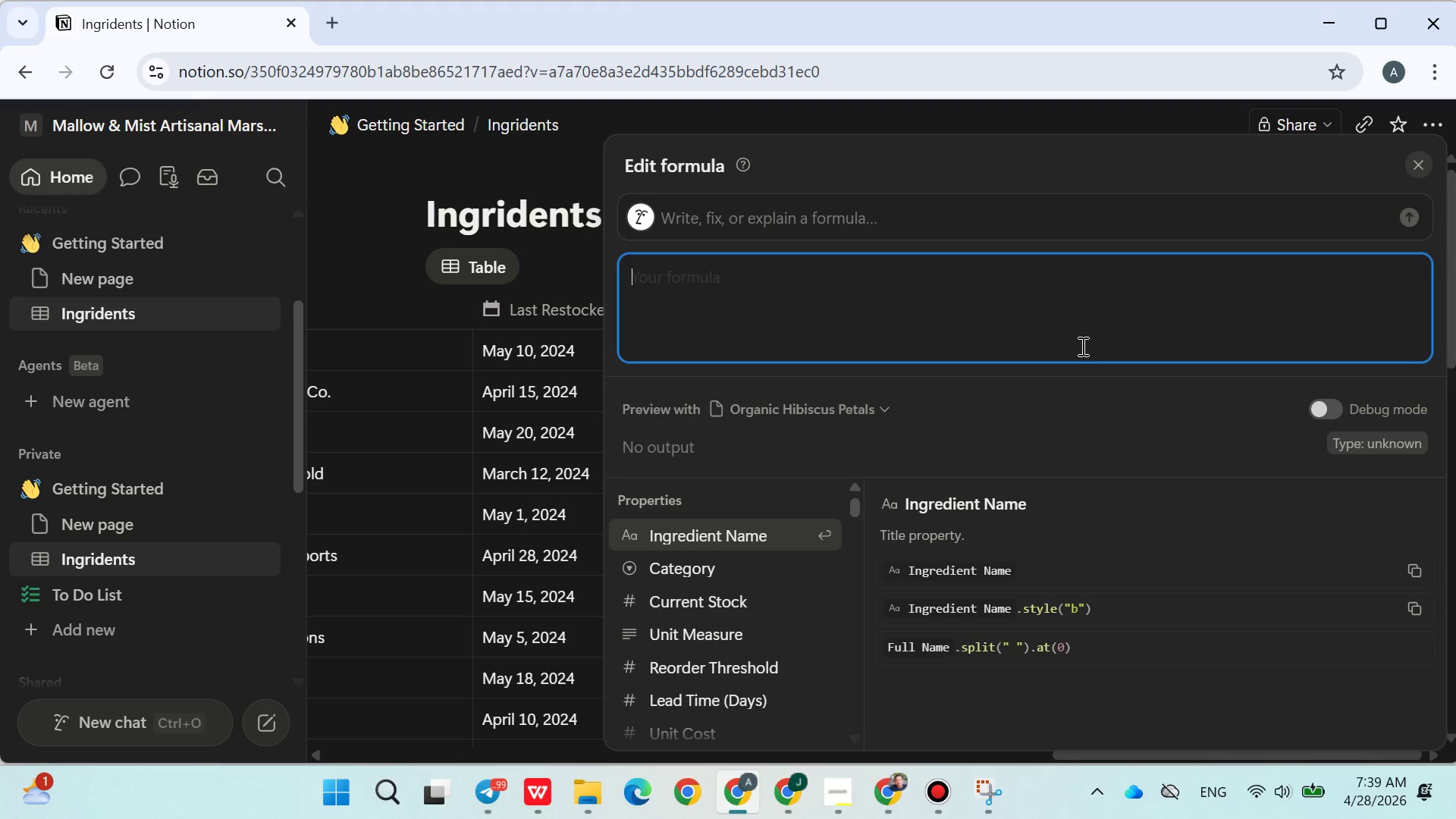 
wait(13.06)
 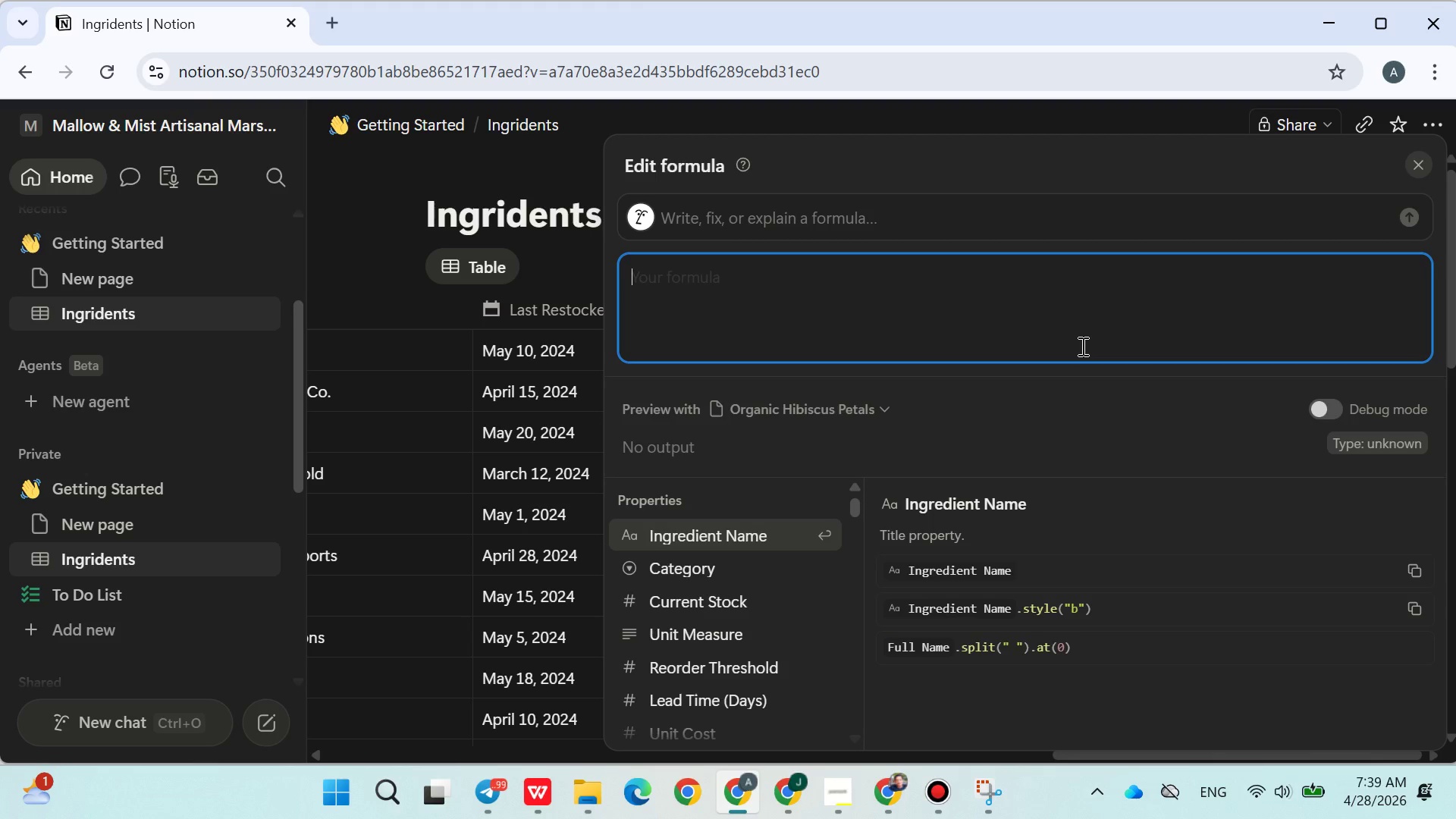 
left_click([507, 794])
 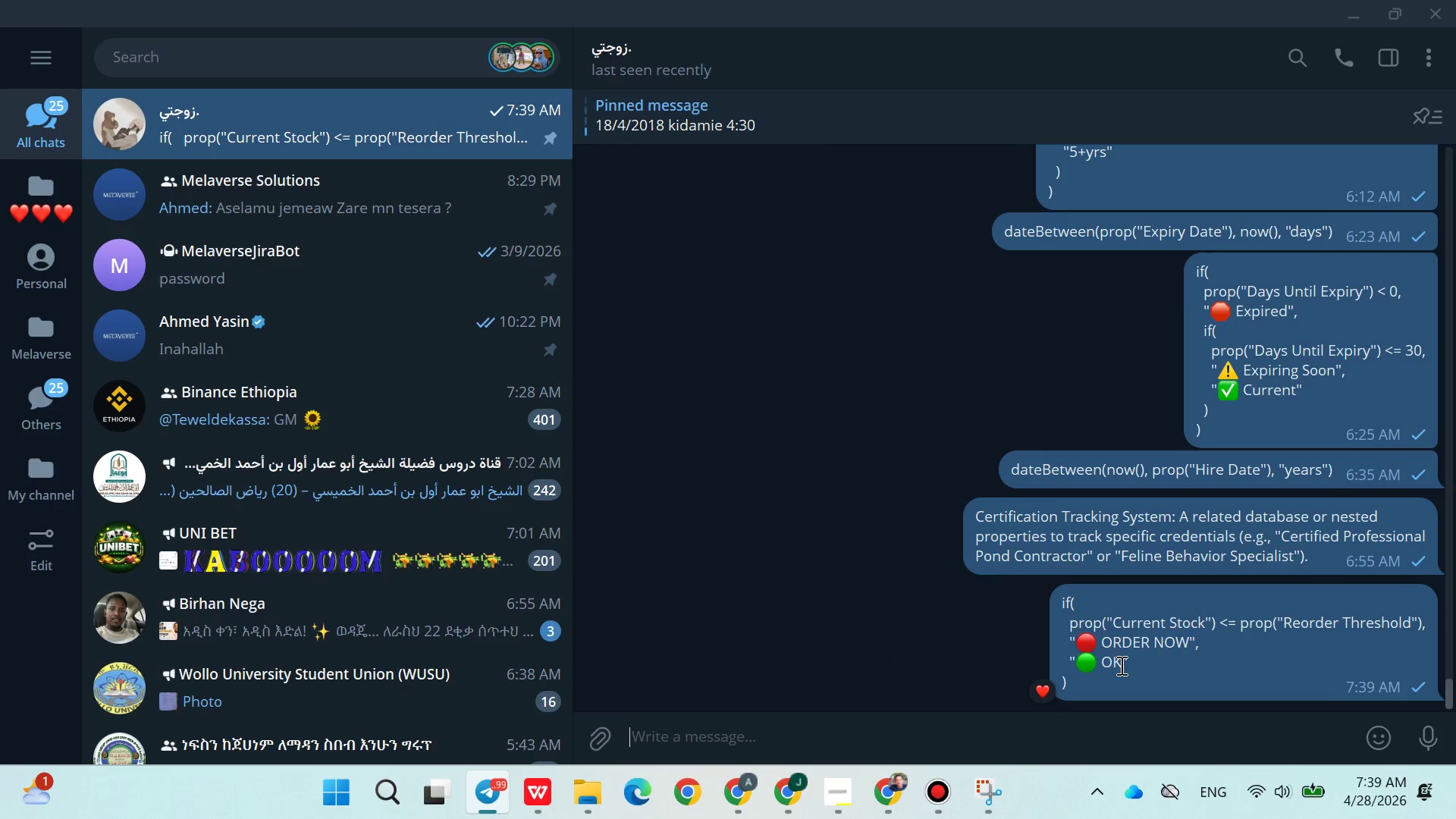 
right_click([1120, 665])
 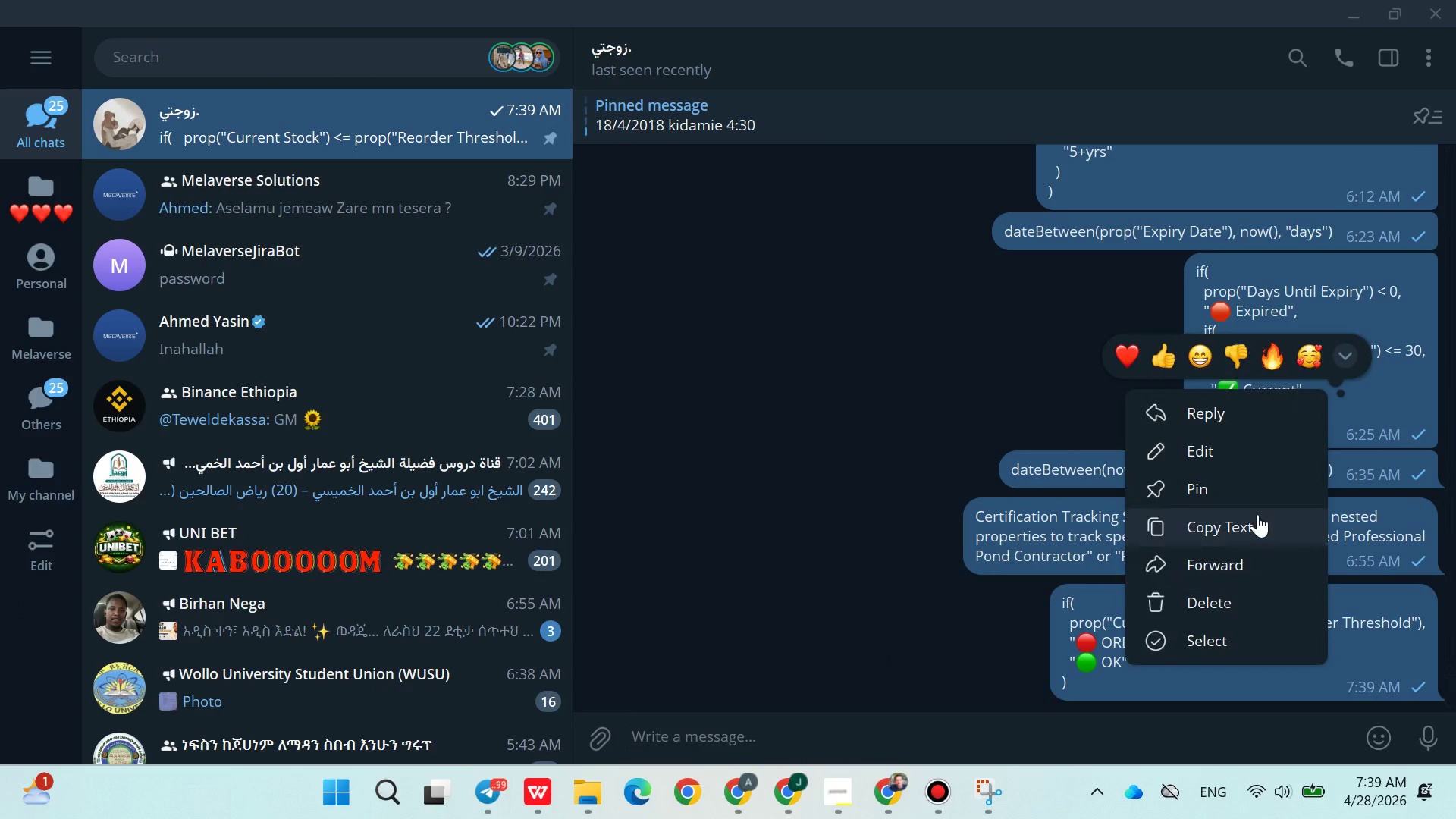 
left_click([1249, 520])
 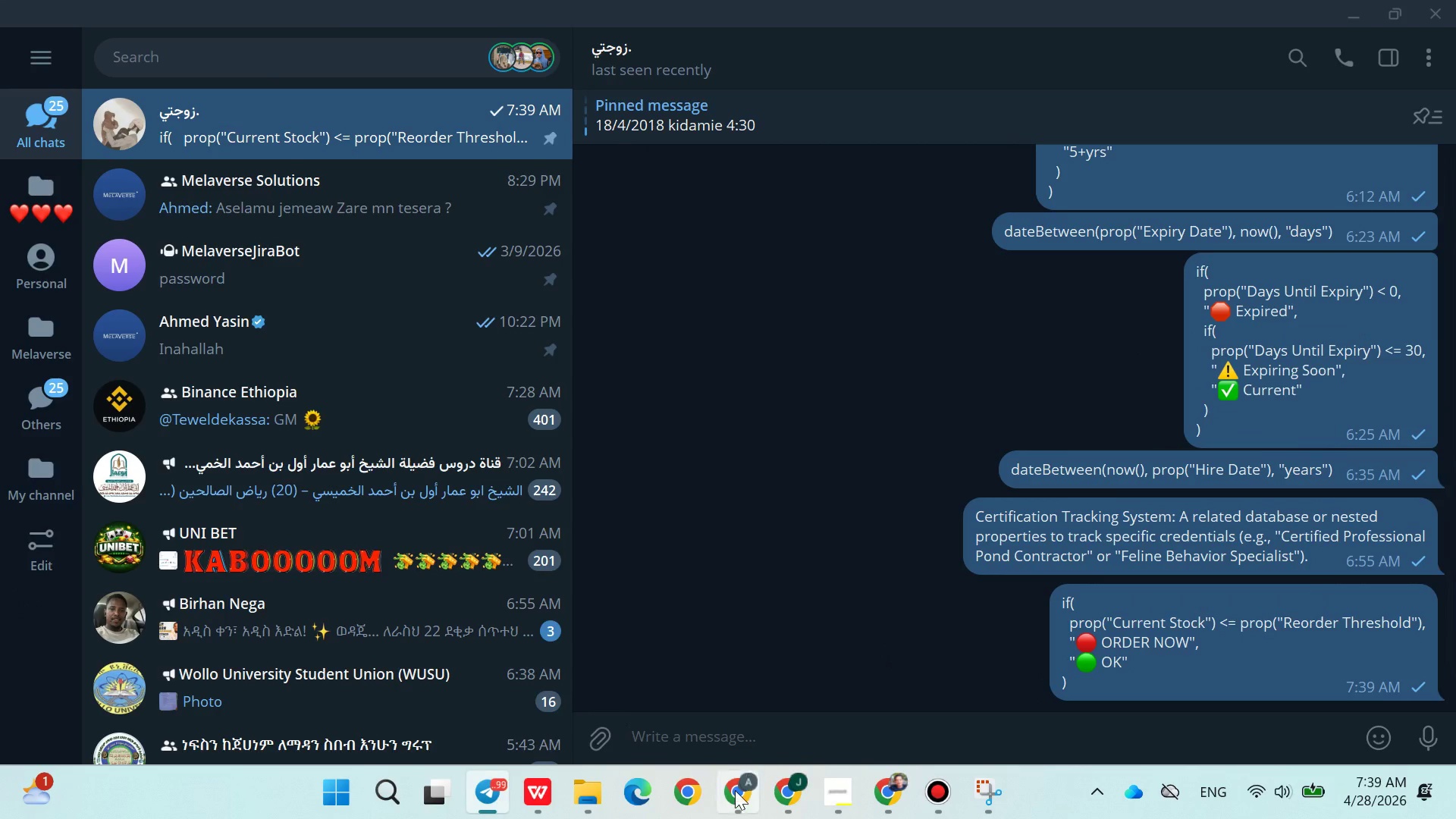 
left_click([735, 795])
 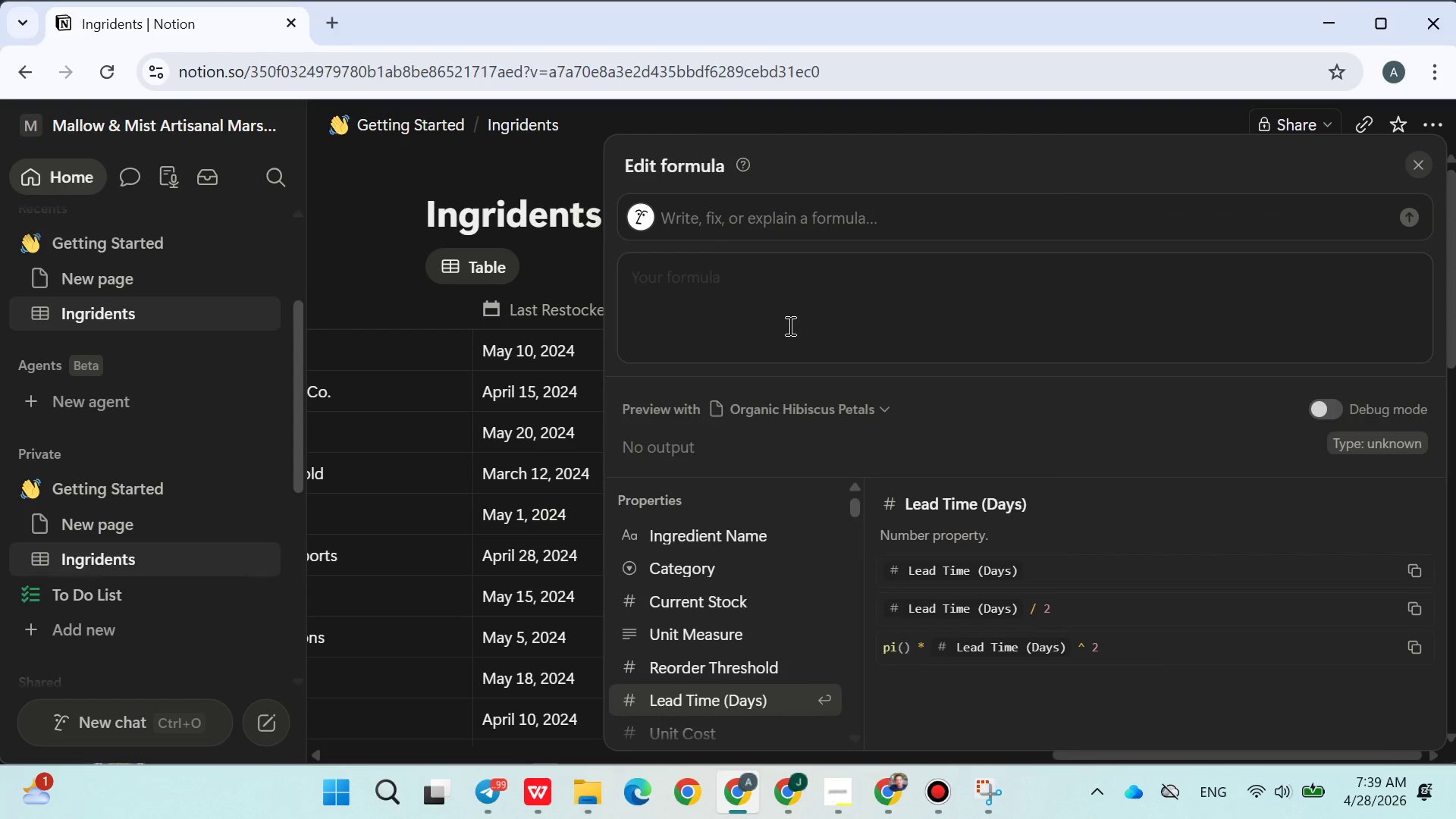 
left_click([757, 296])
 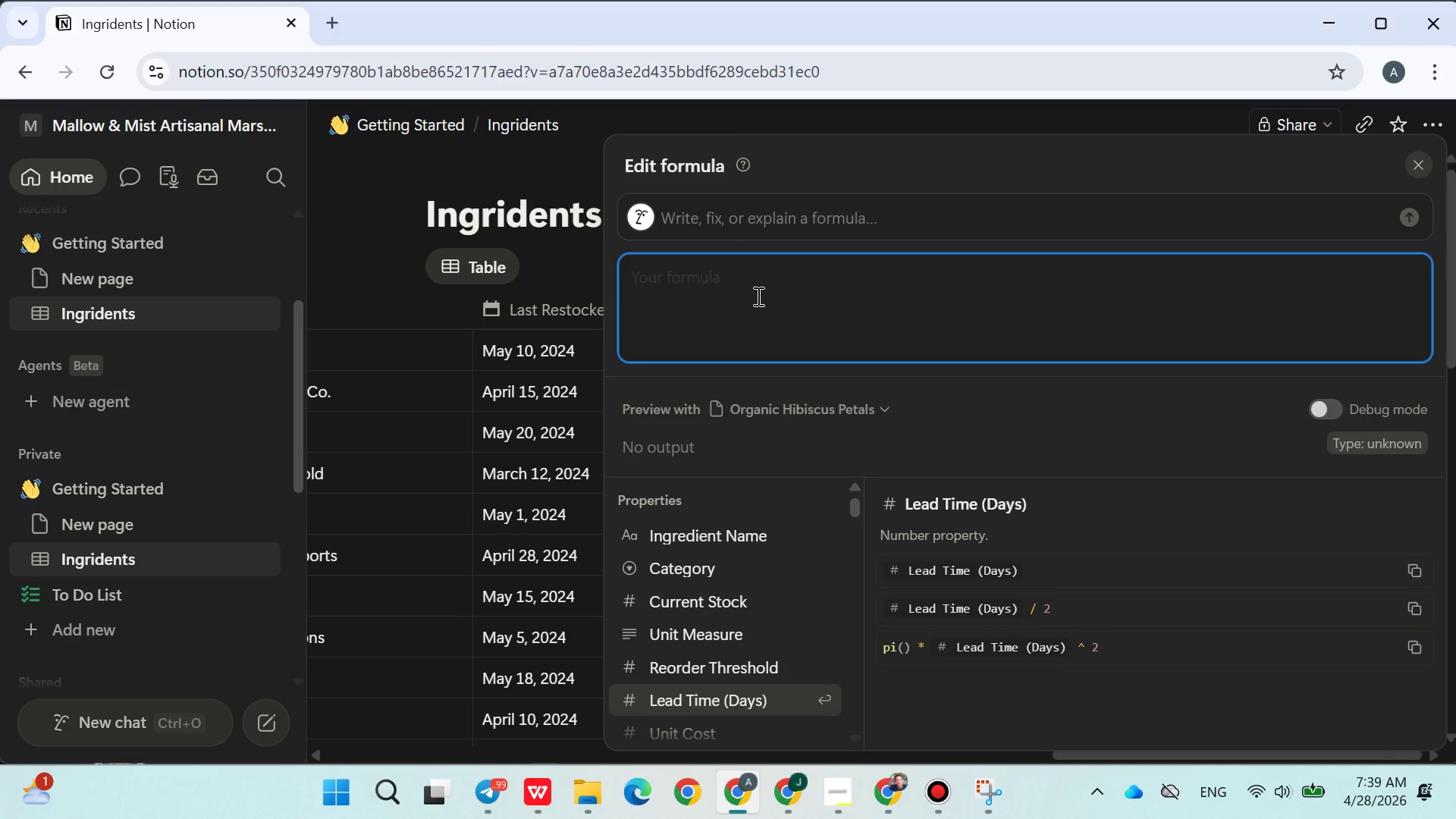 
key(Control+V)
 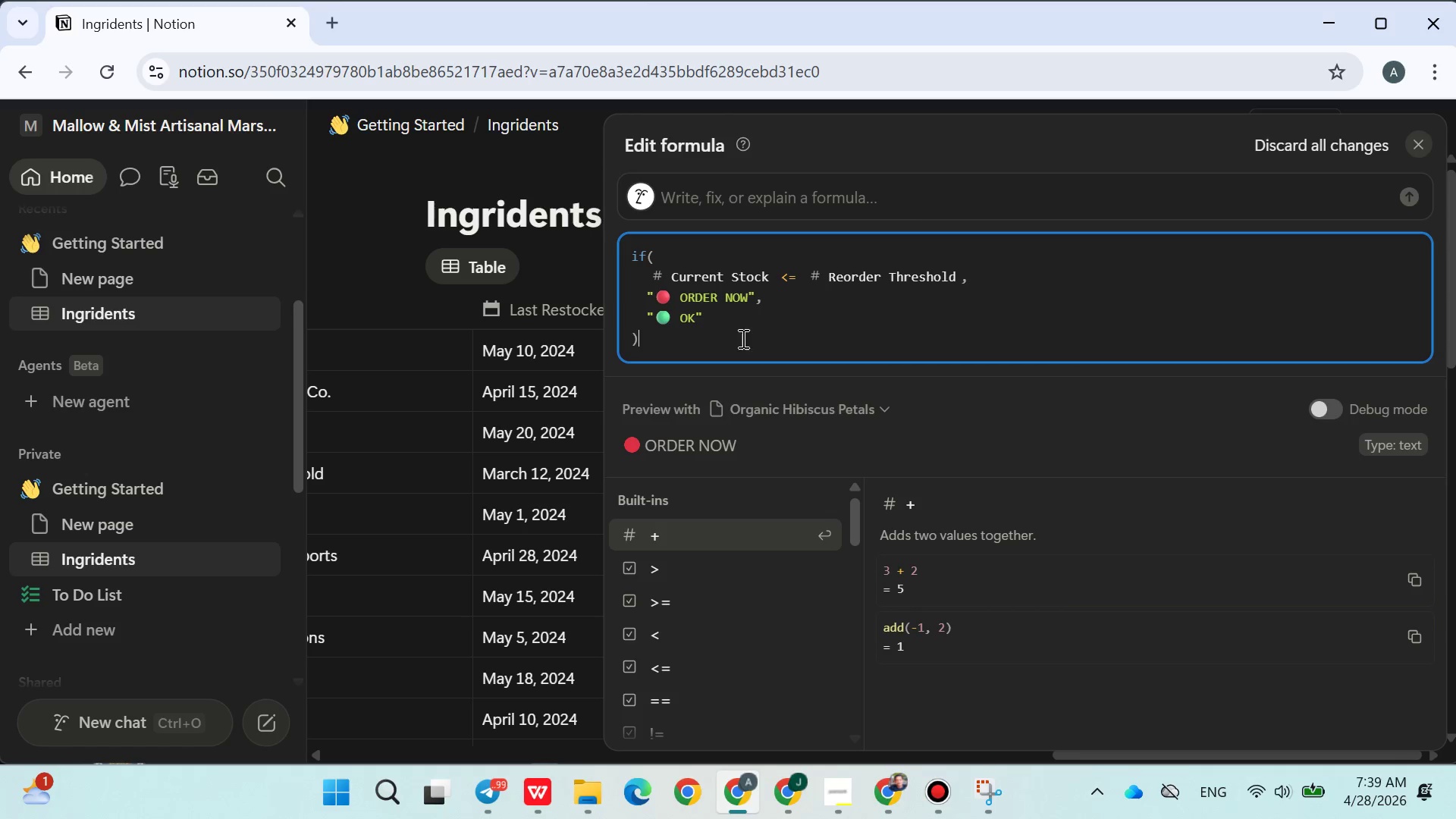 
wait(5.03)
 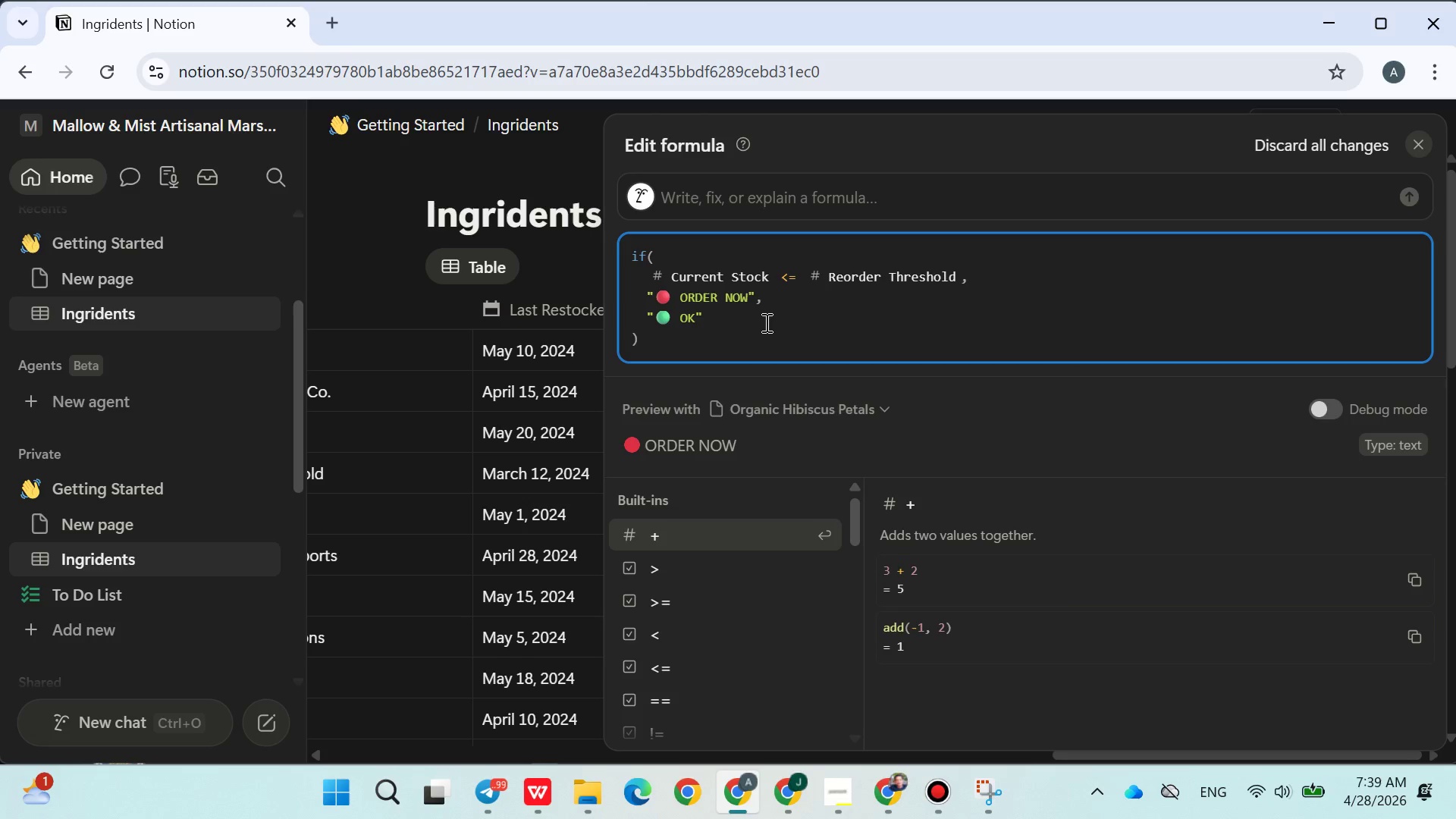 
left_click([394, 242])
 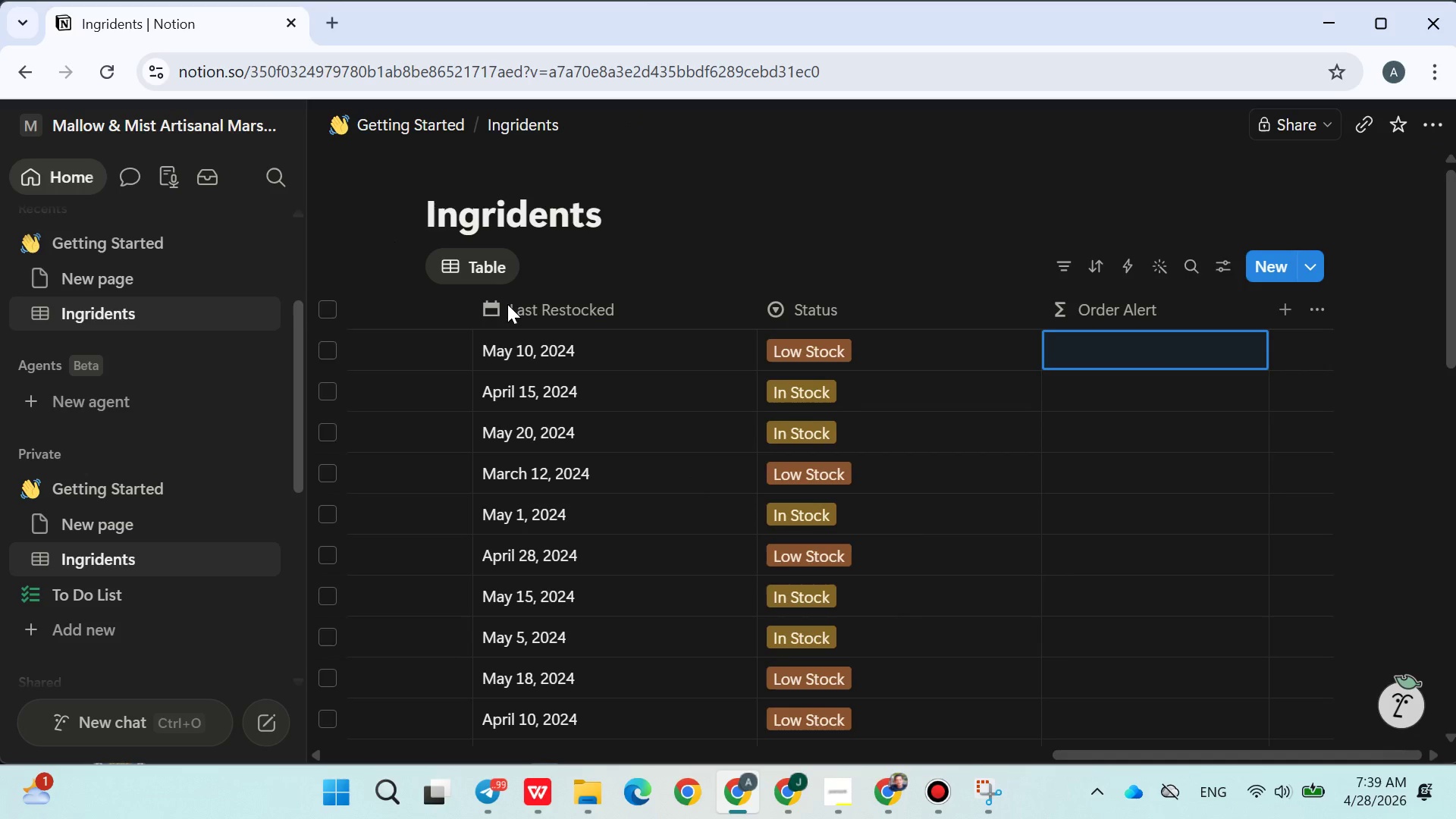 
mouse_move([677, 473])
 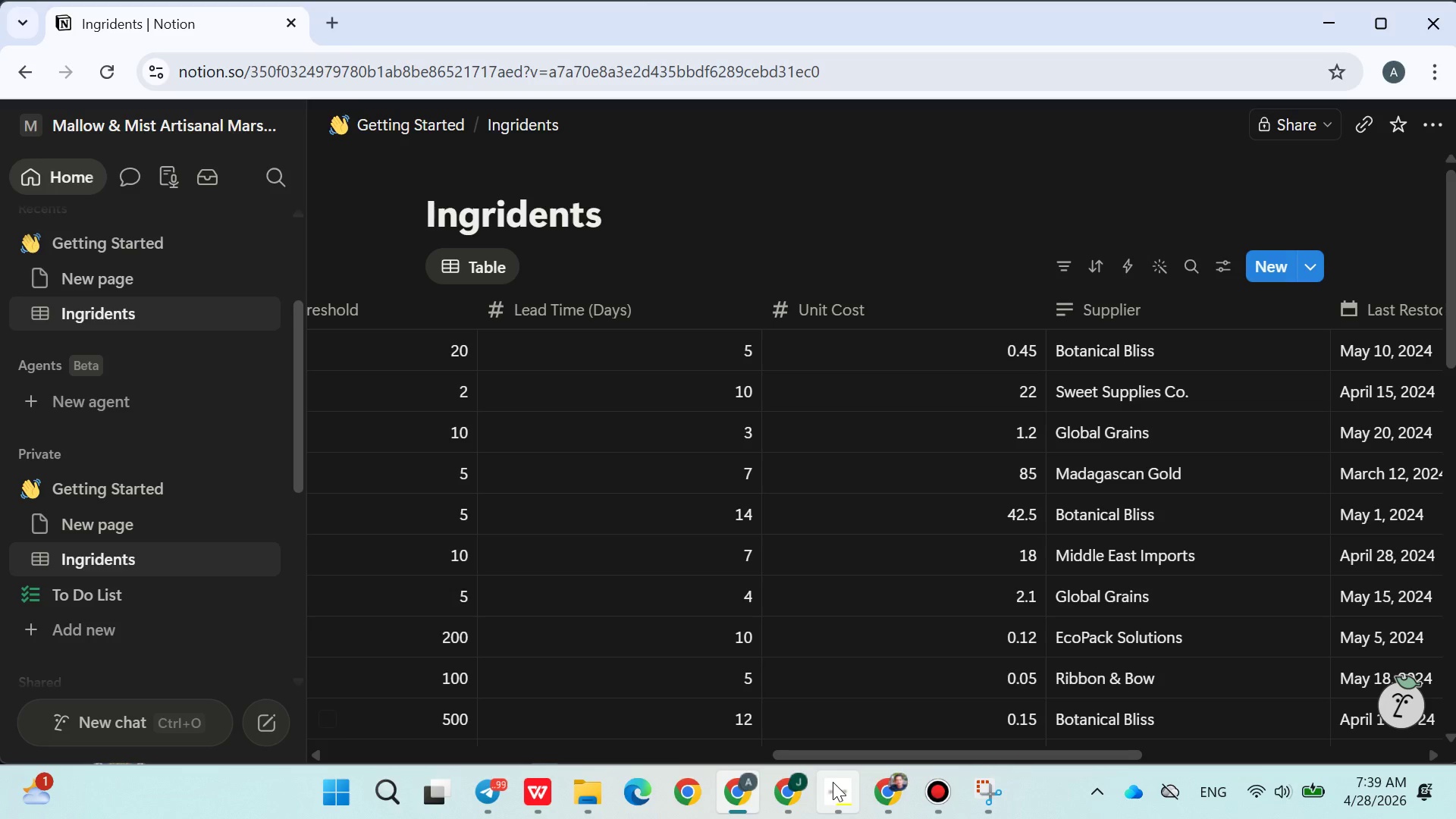 
left_click([833, 785])